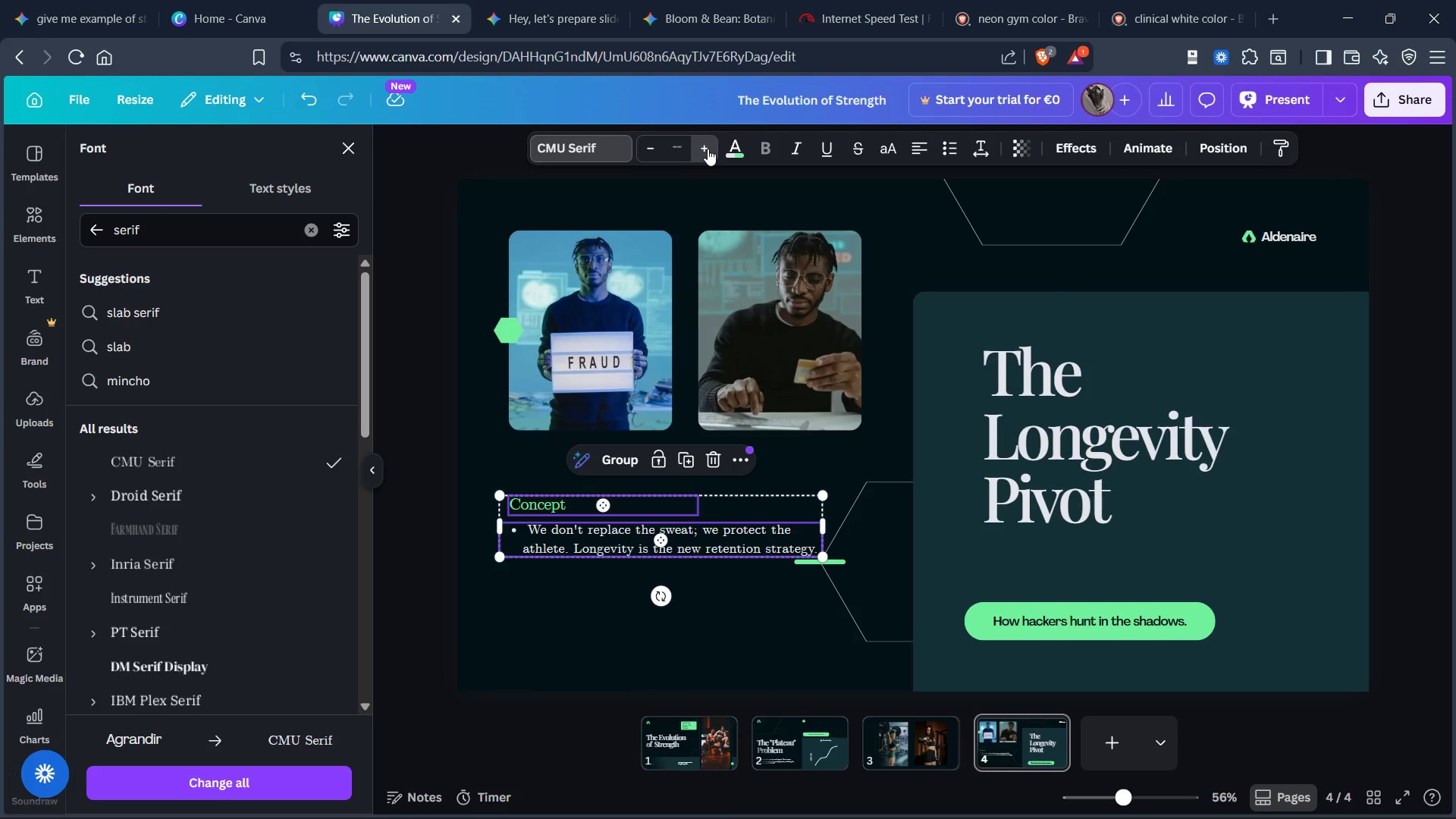 
triple_click([708, 149])
 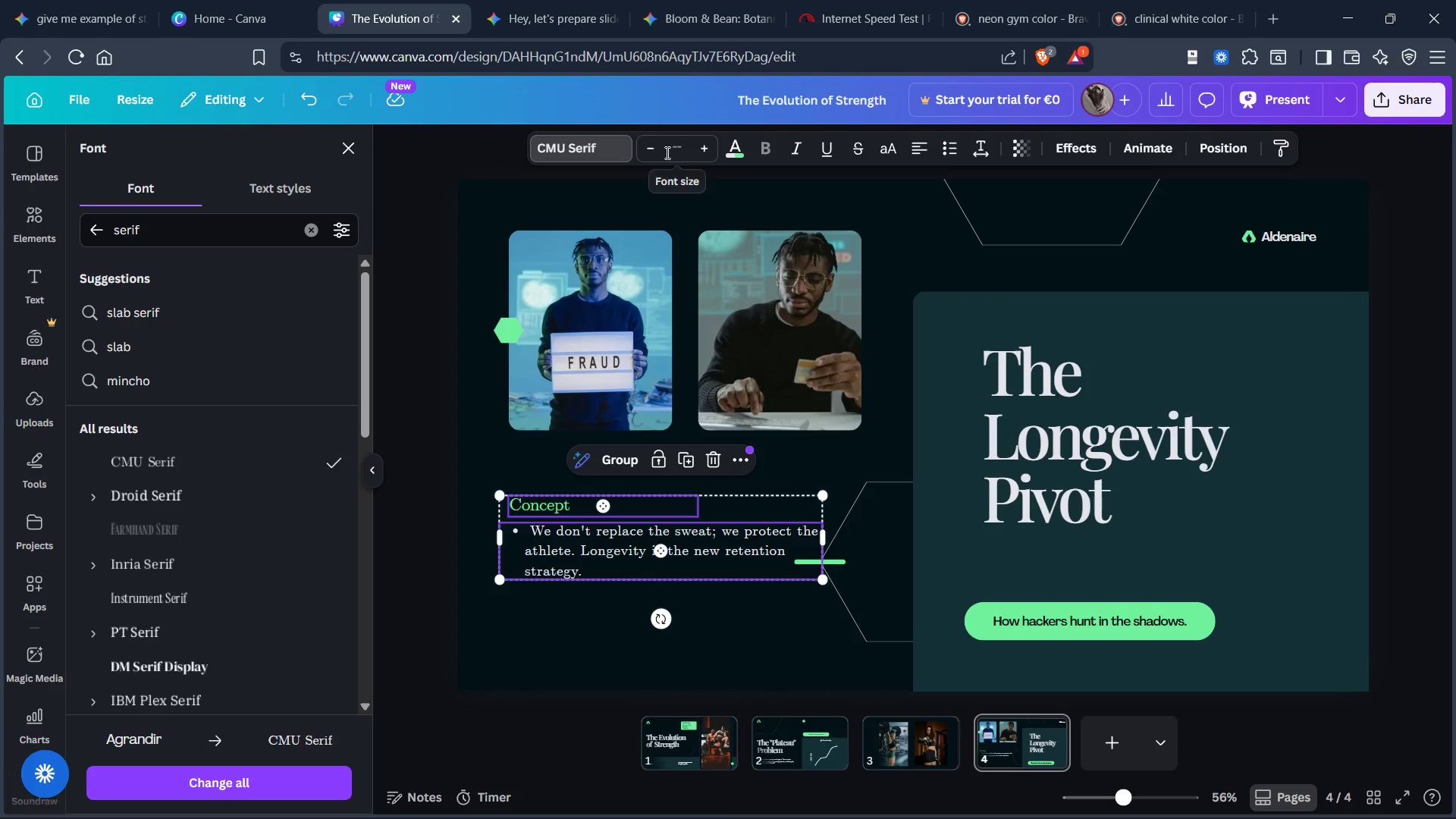 
left_click([650, 150])
 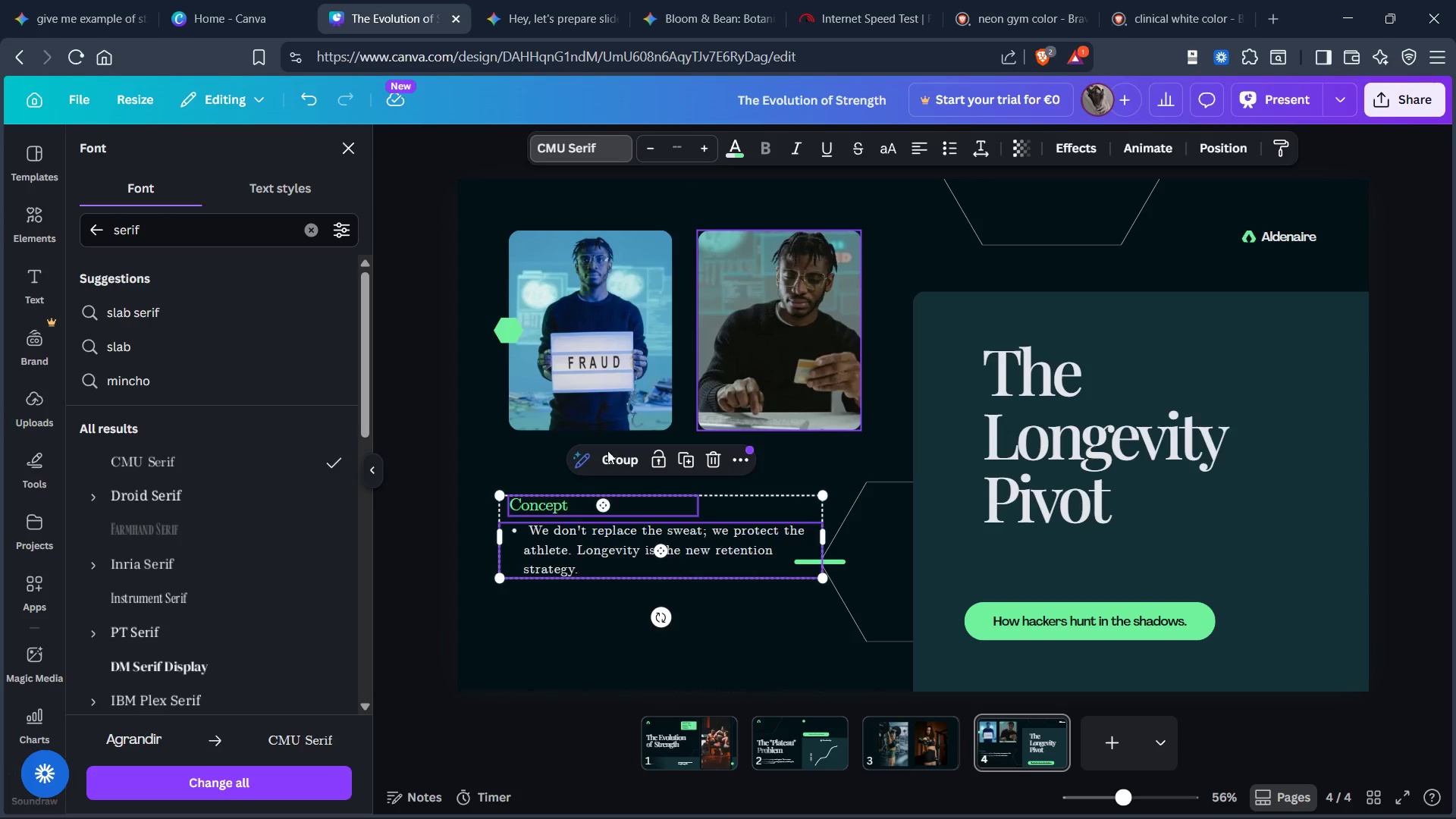 
left_click([588, 548])
 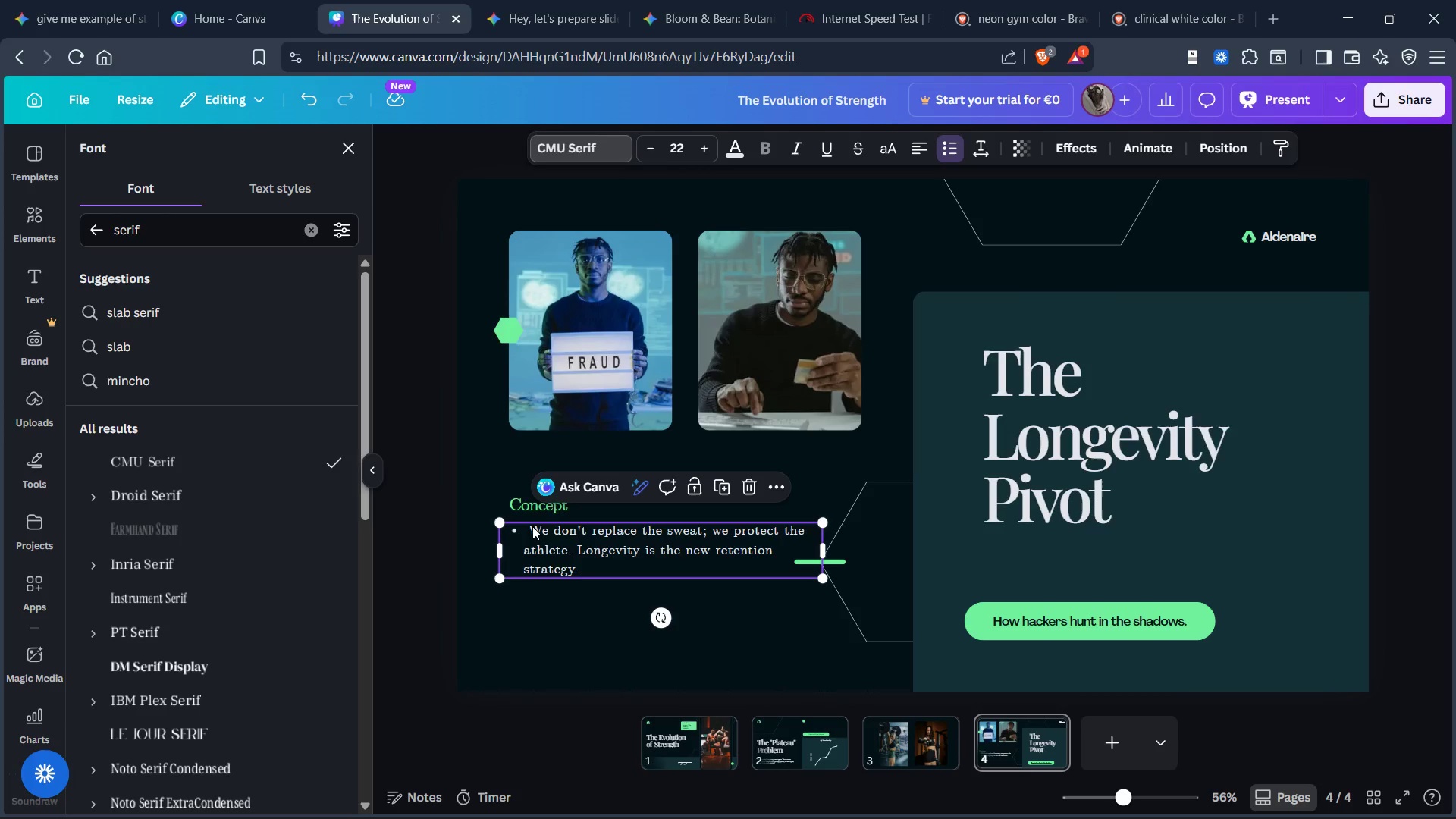 
left_click([532, 526])
 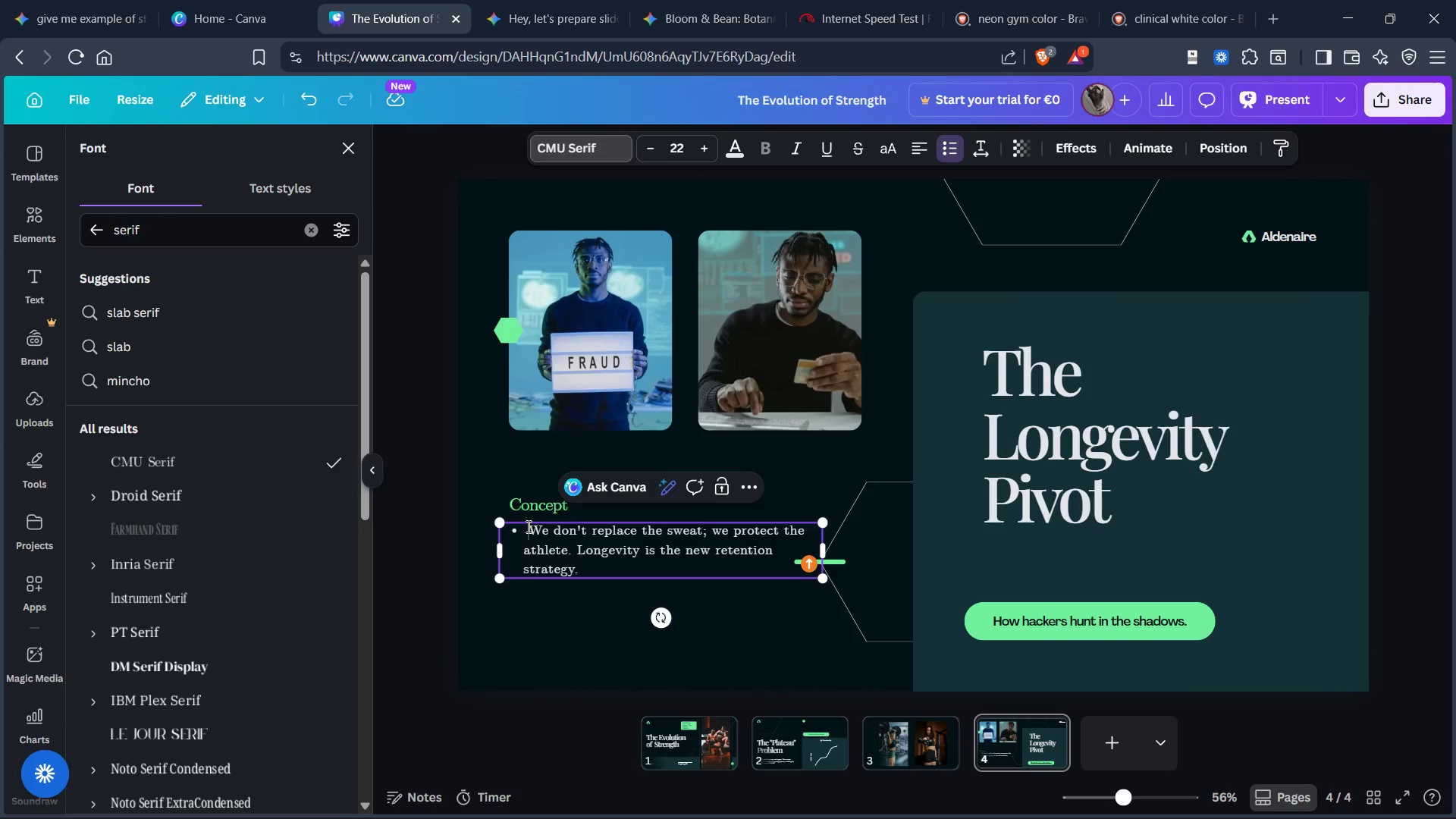 
left_click([527, 526])
 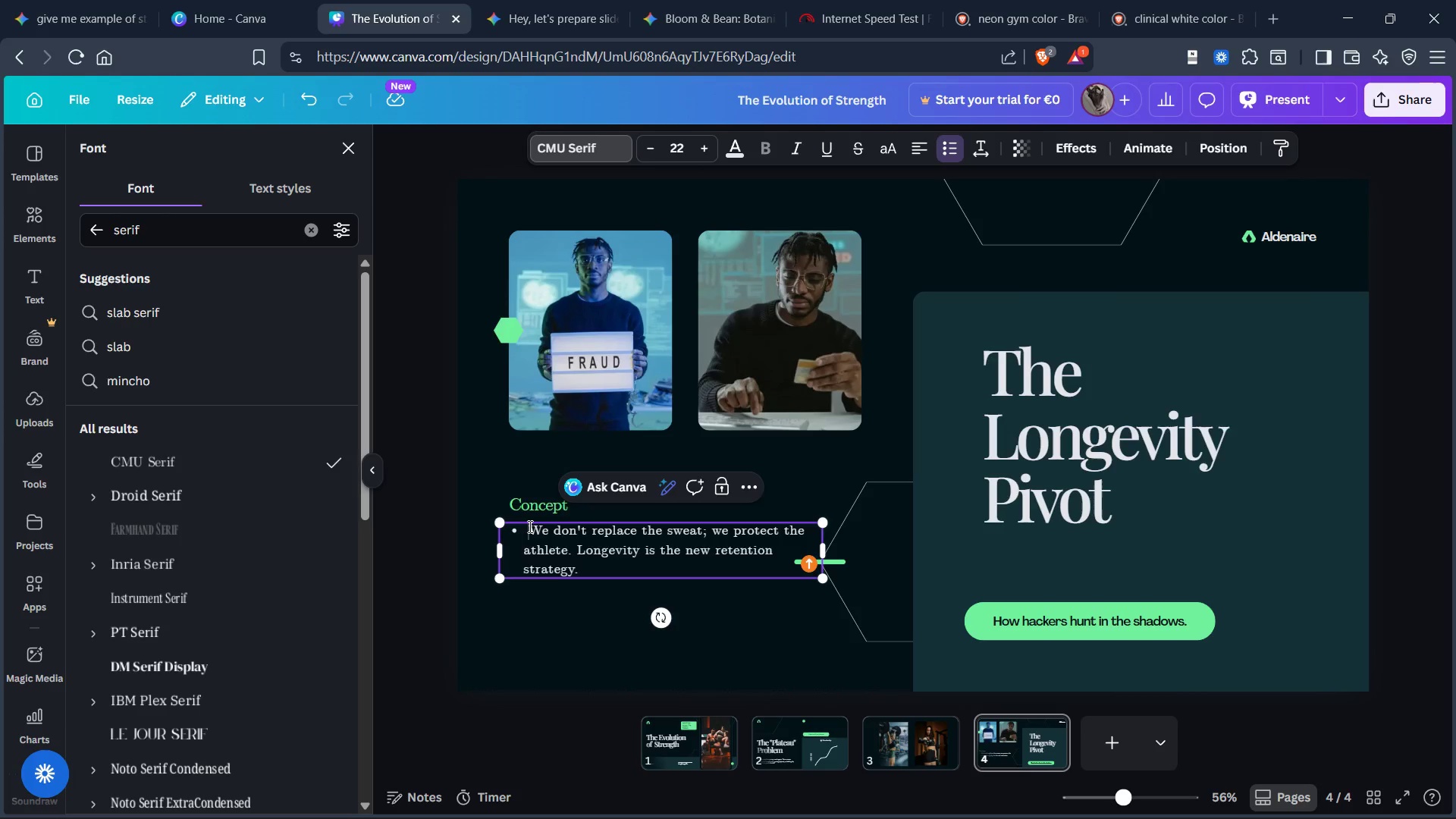 
key(Backspace)
 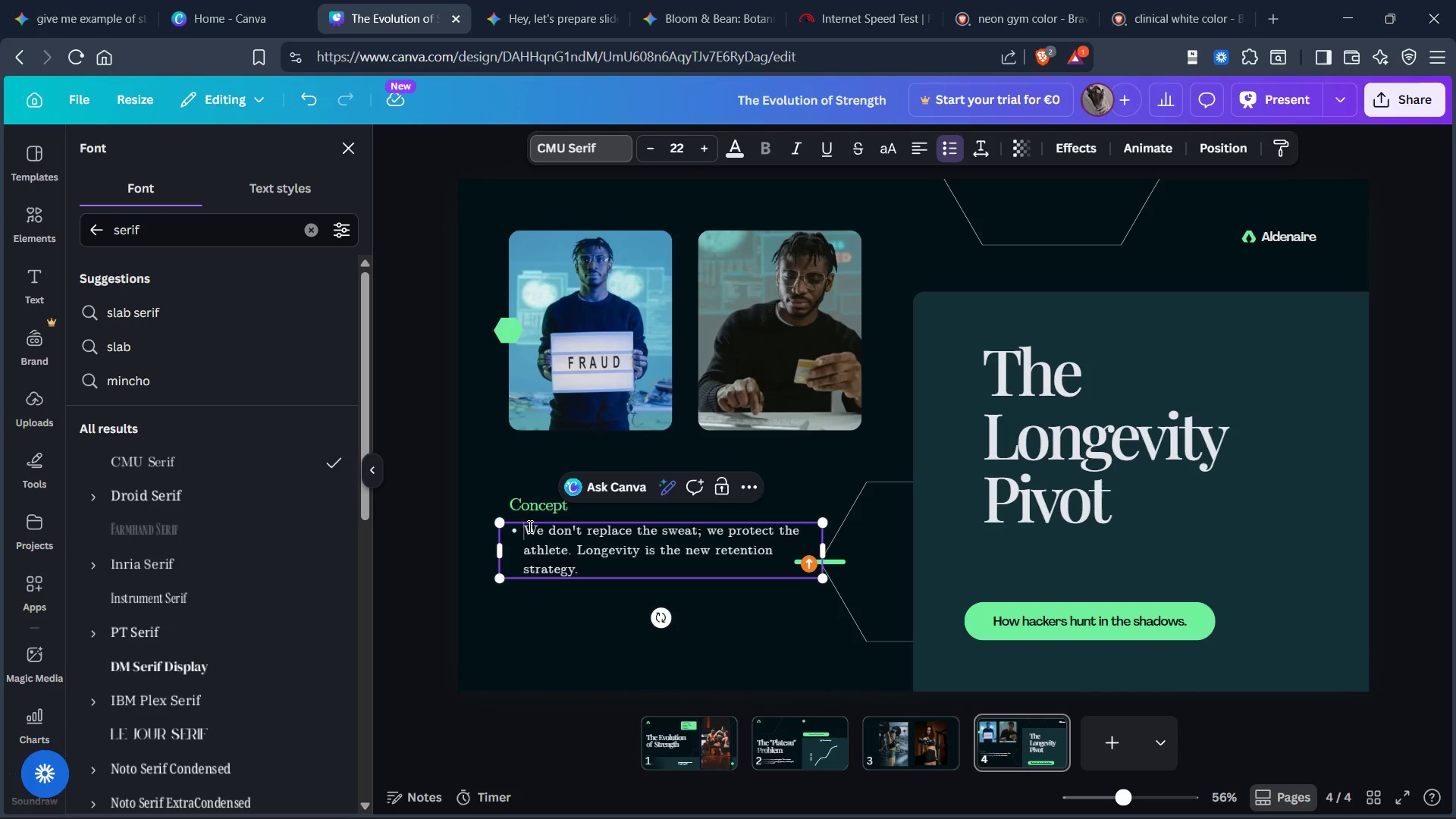 
key(Backspace)
 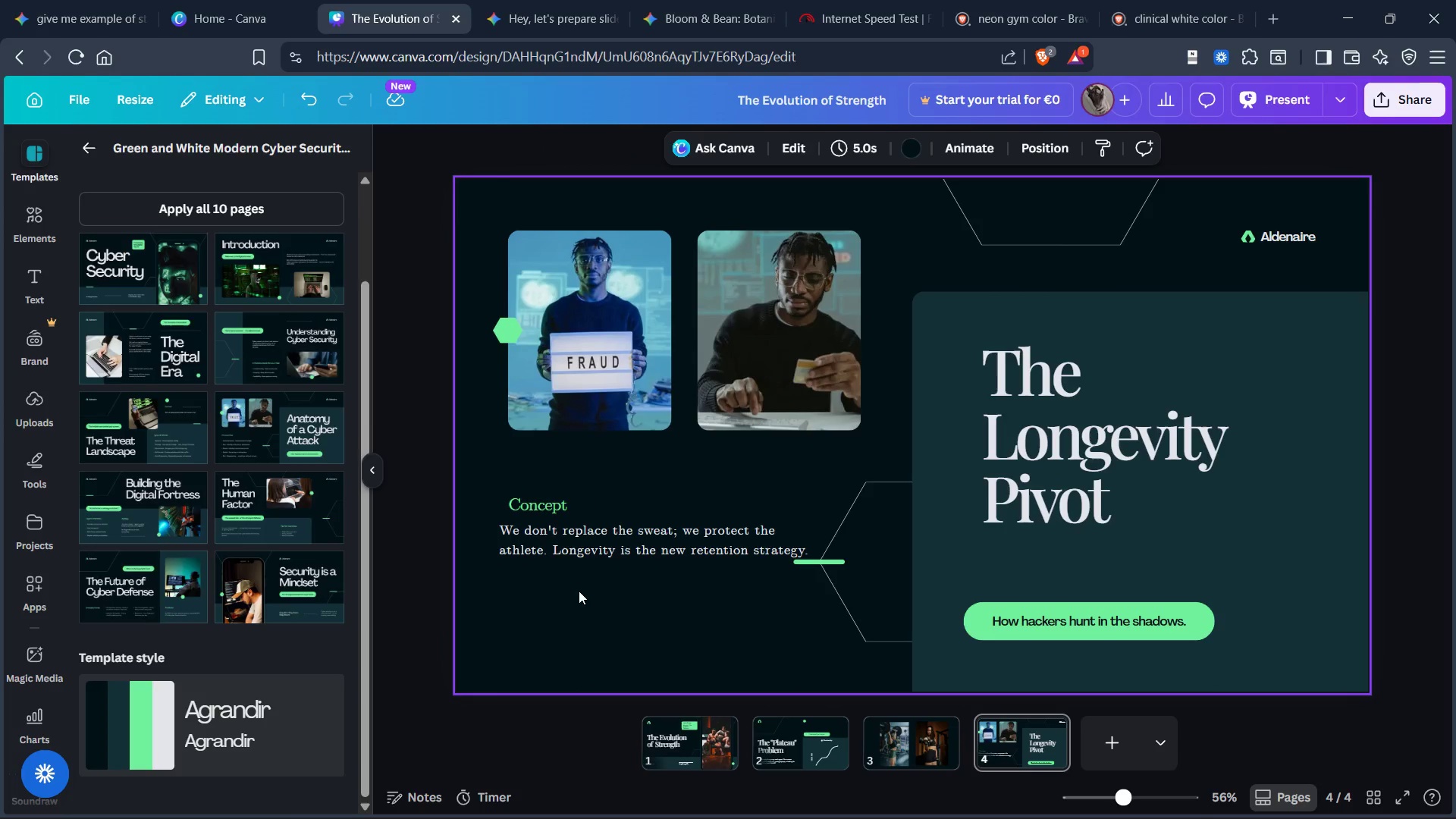 
left_click_drag(start_coordinate=[580, 542], to_coordinate=[590, 547])
 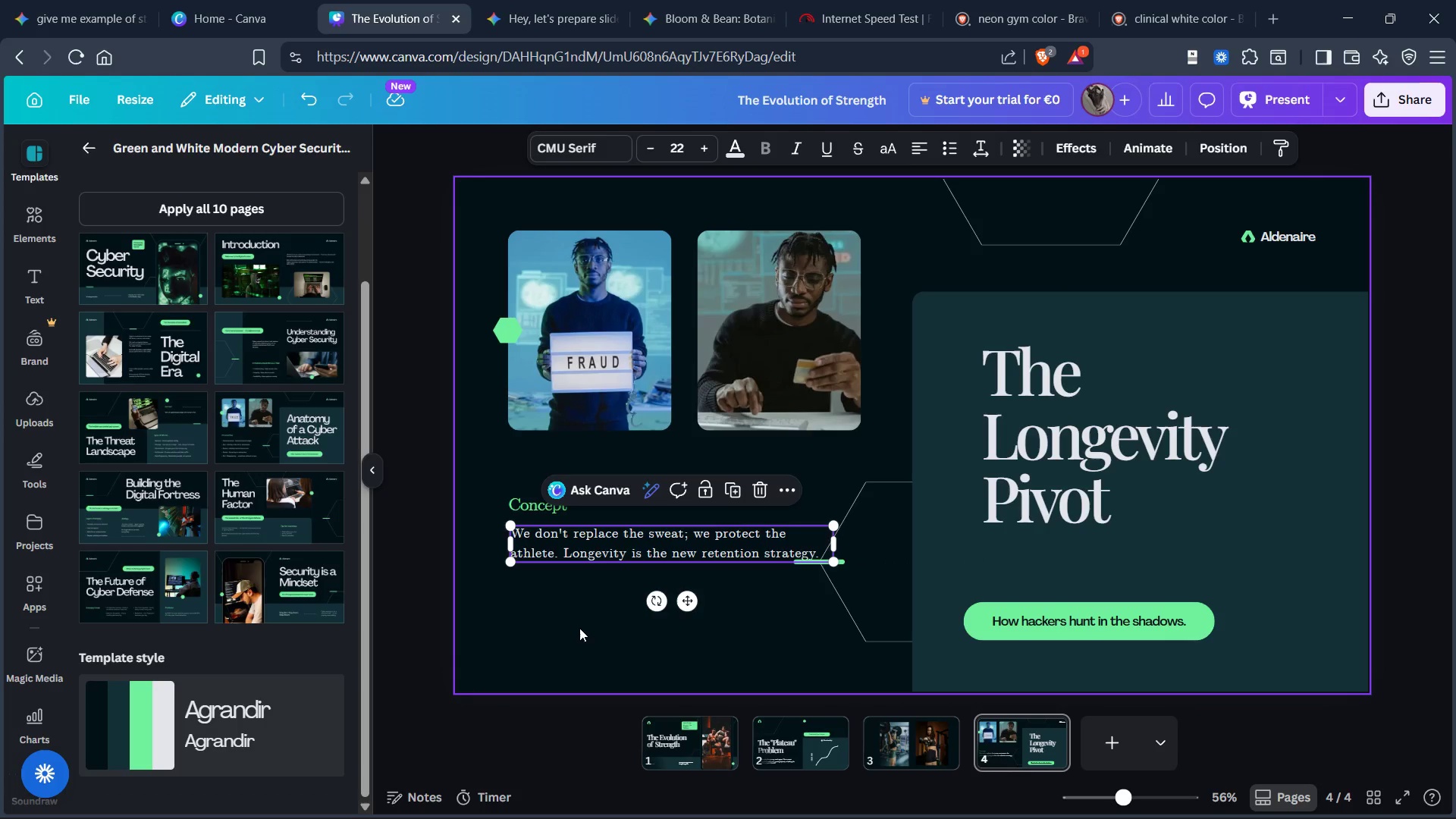 
left_click([579, 628])
 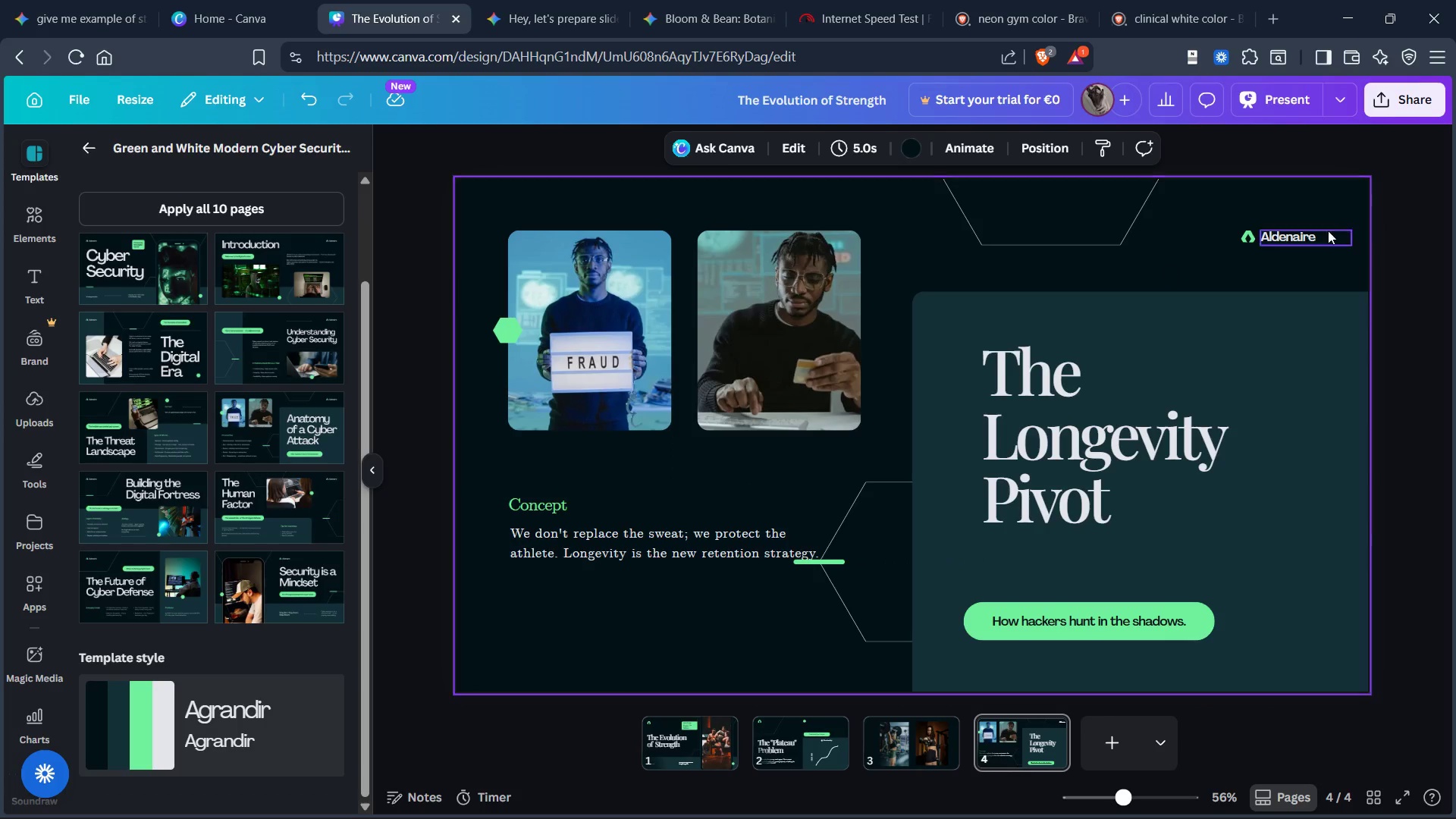 
left_click([1310, 236])
 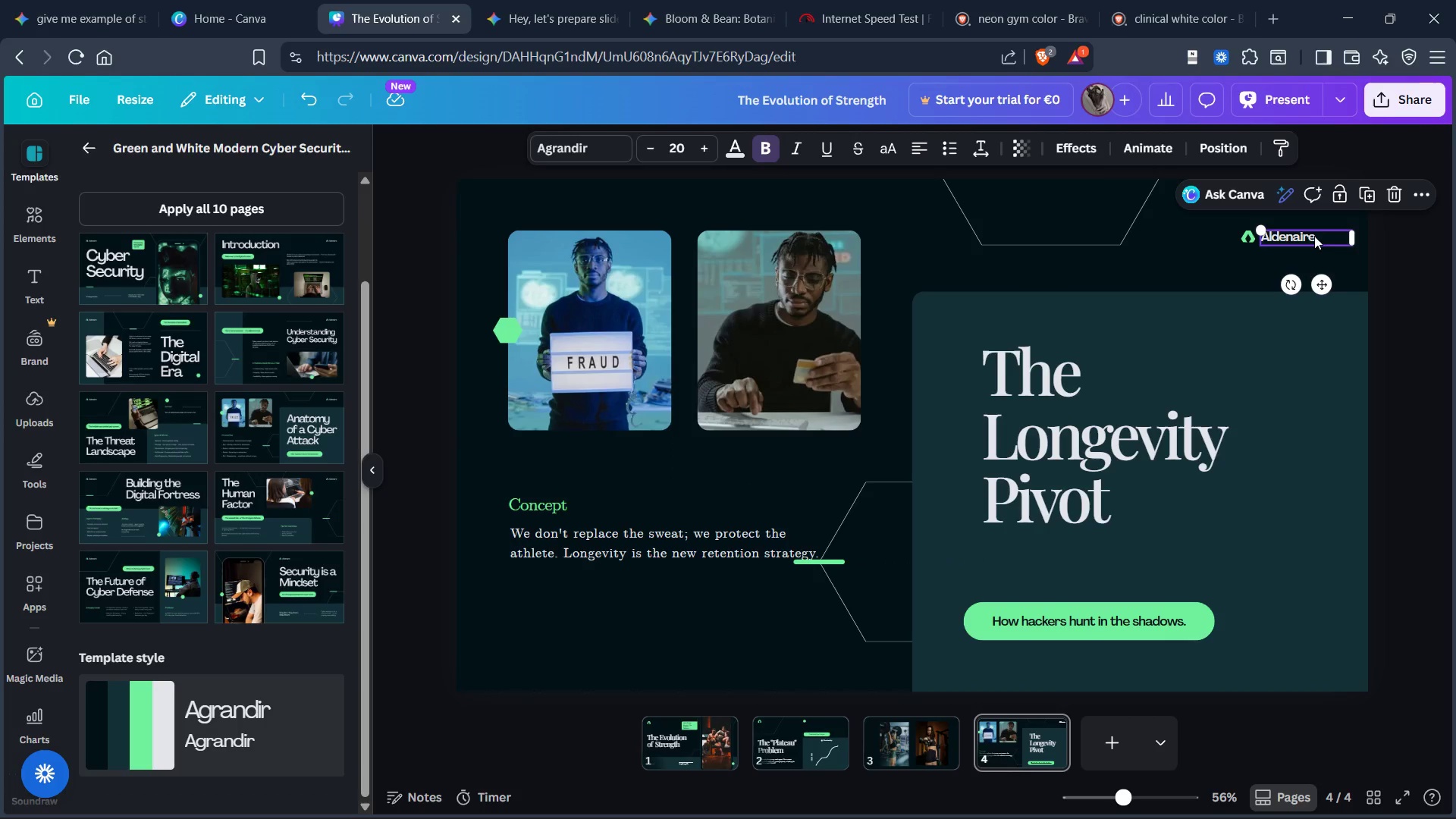 
key(Control+X)
 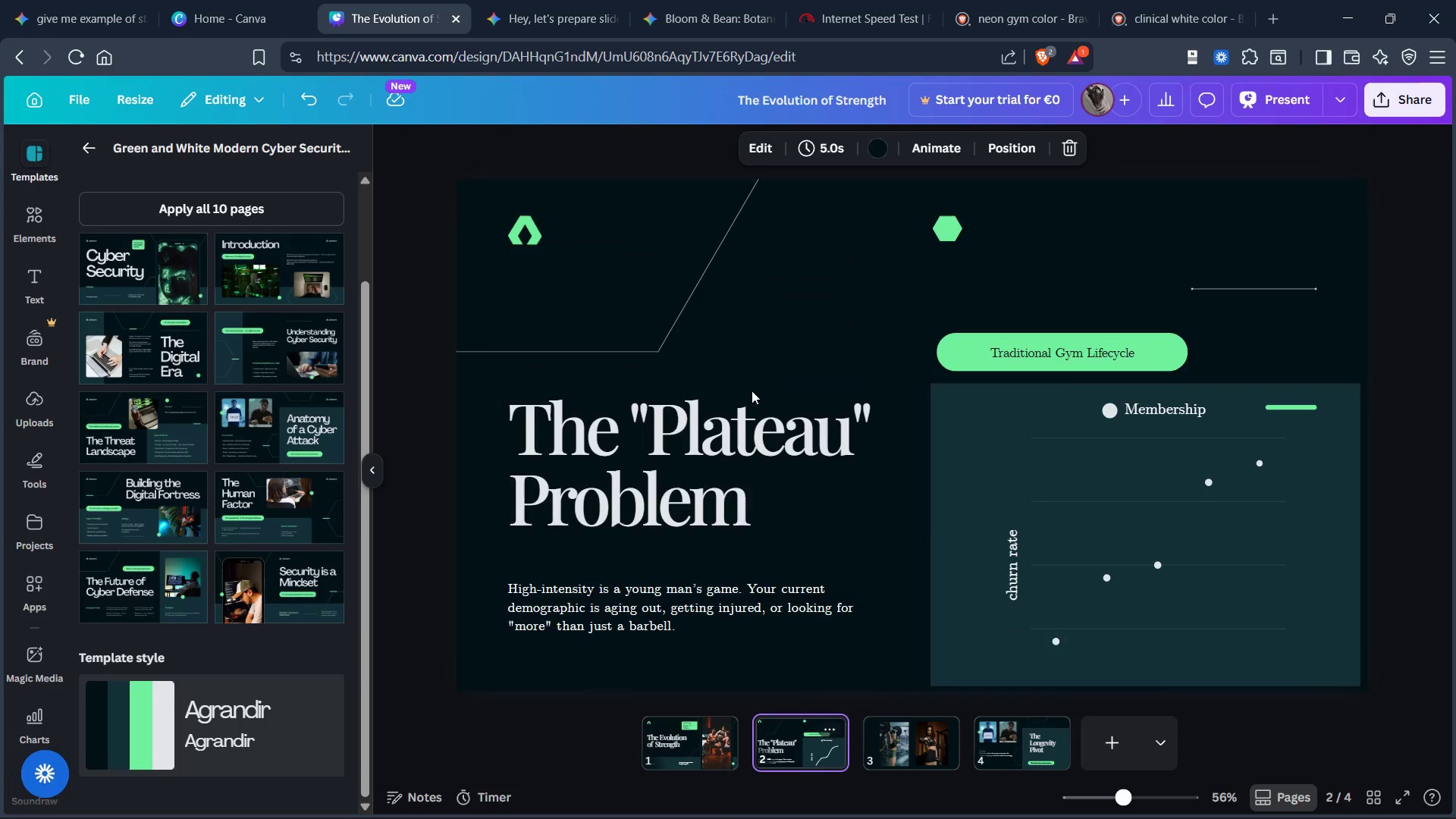 
wait(5.16)
 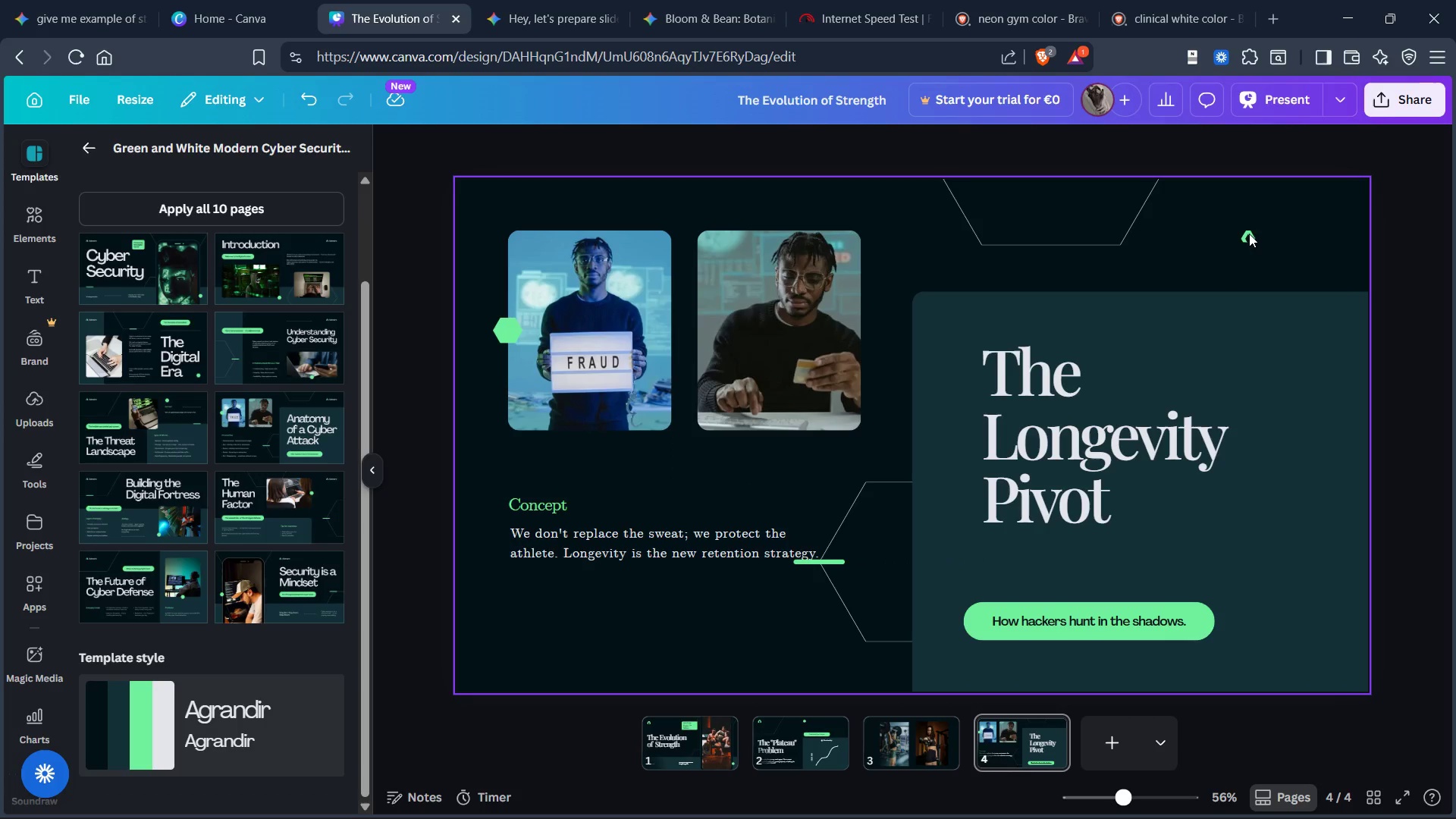 
left_click([541, 231])
 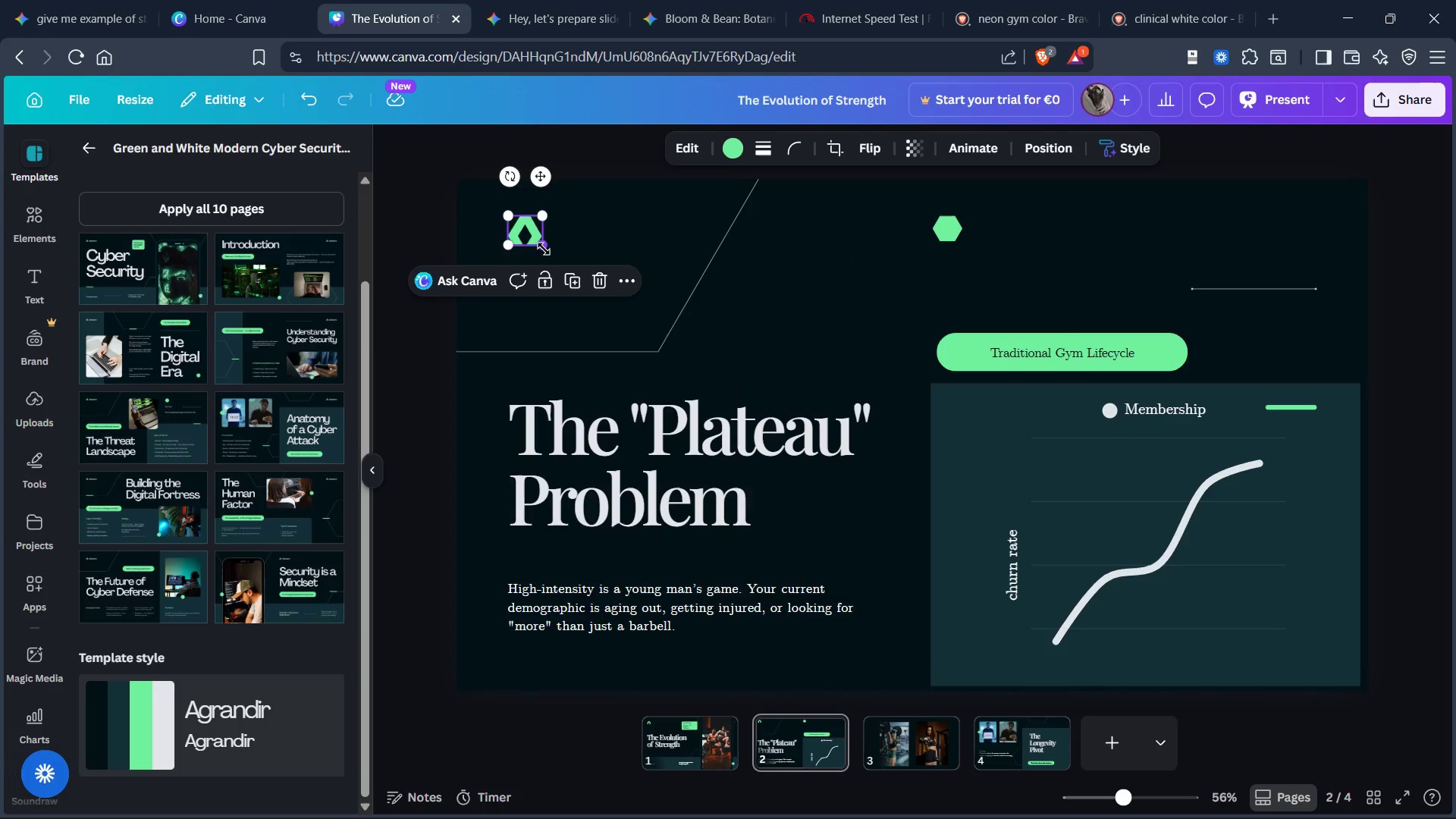 
key(Control+C)
 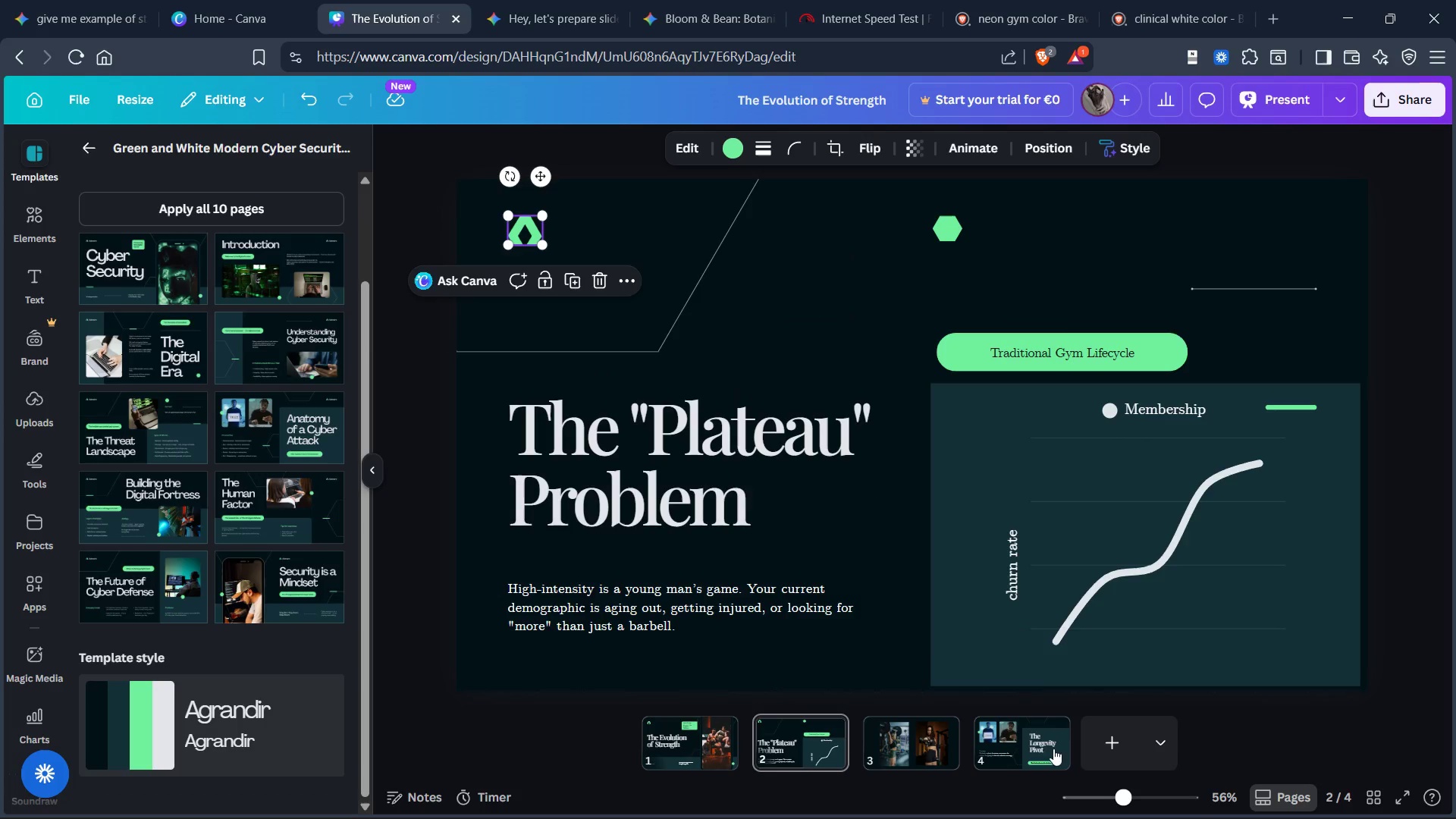 
left_click([1027, 737])
 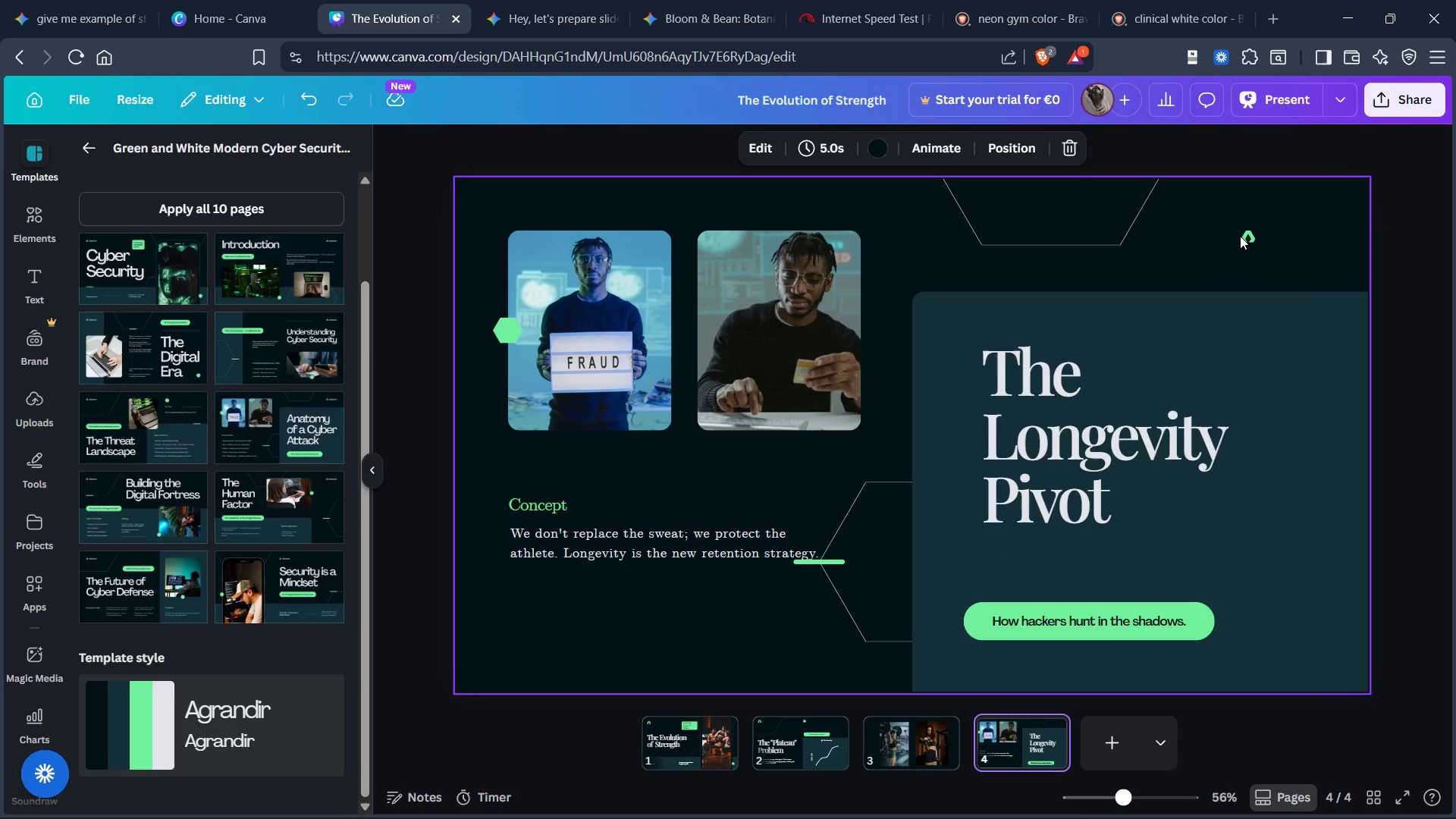 
left_click([1244, 234])
 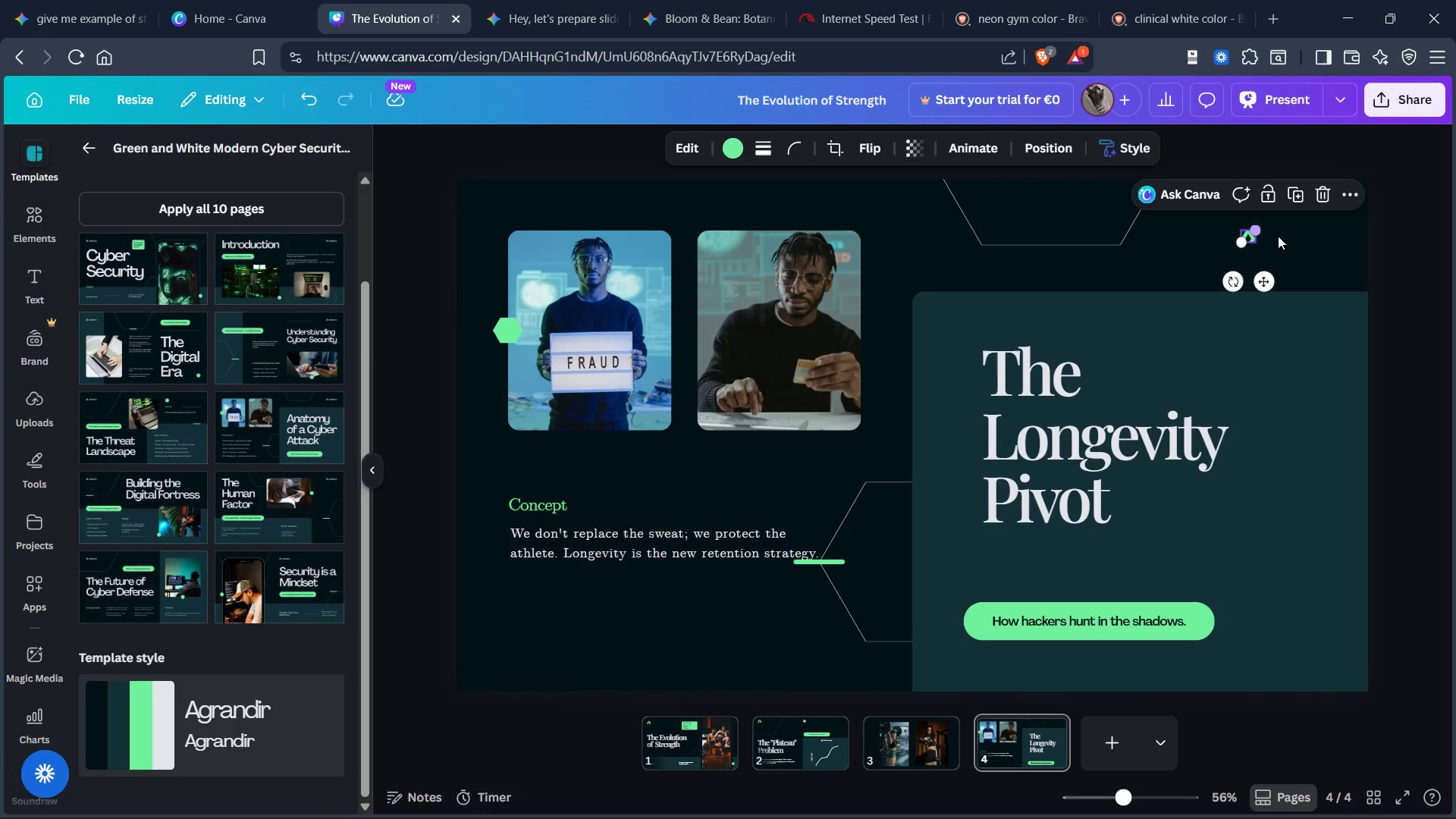 
key(Control+V)
 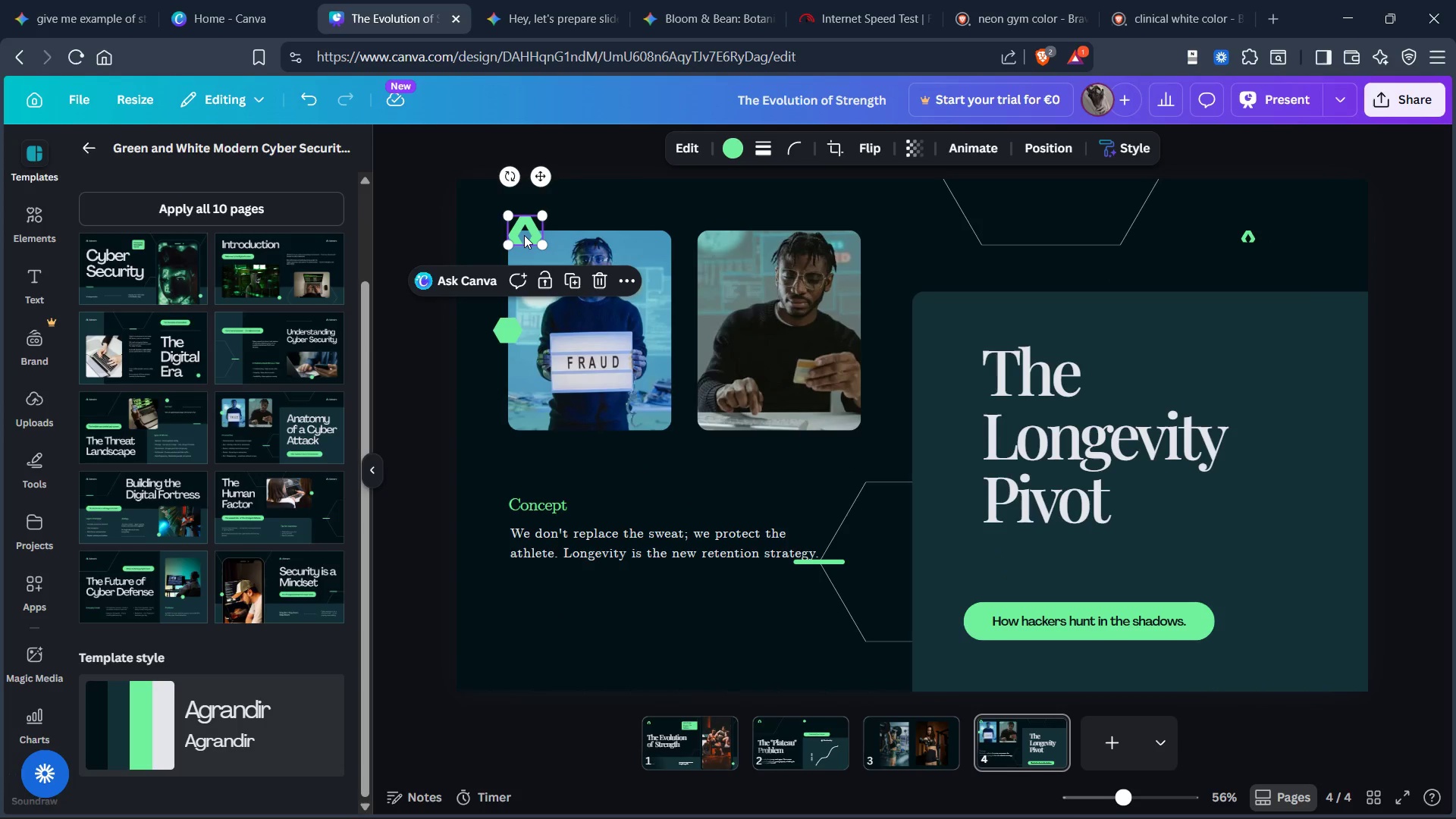 
left_click_drag(start_coordinate=[526, 235], to_coordinate=[1204, 240])
 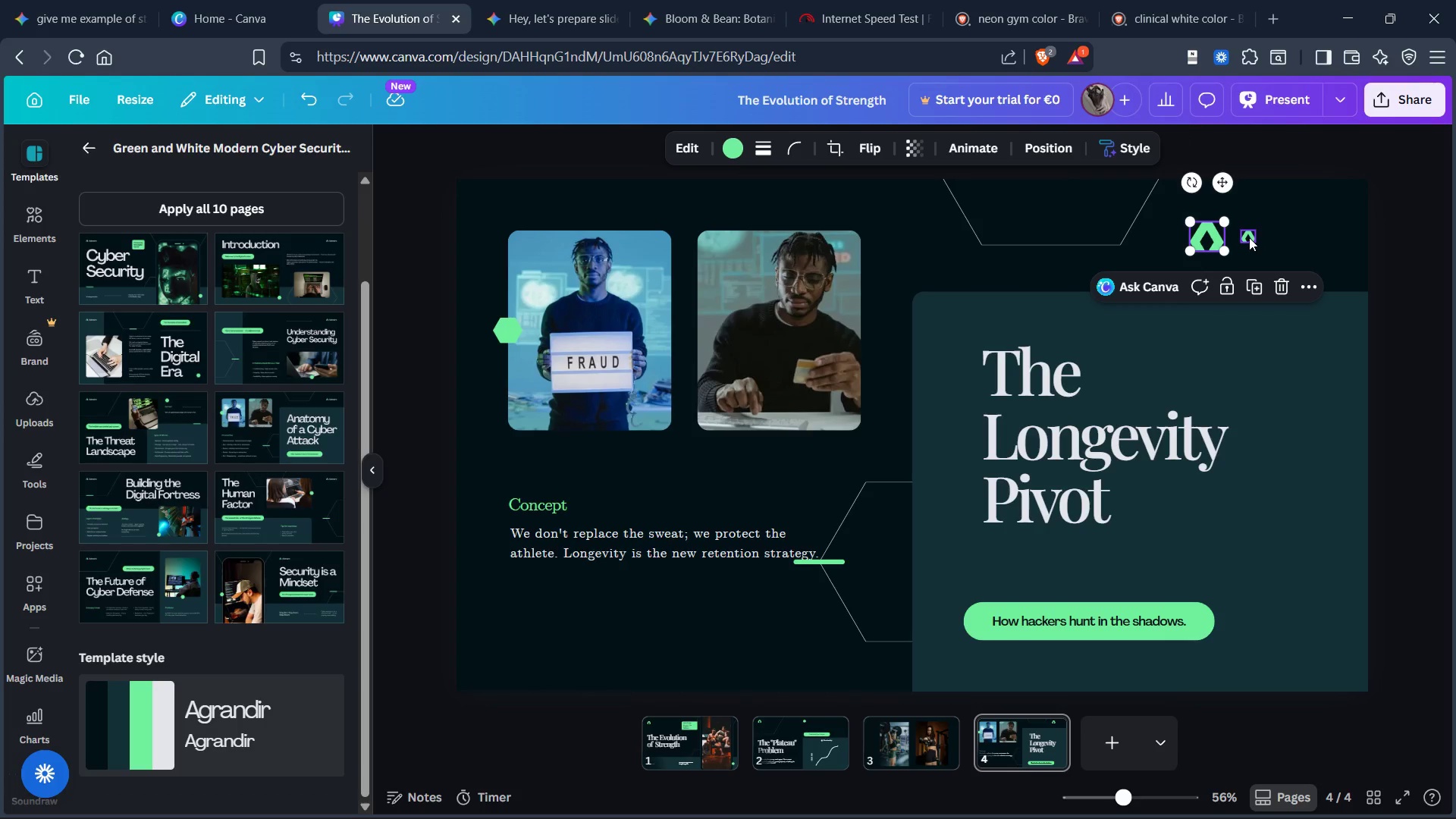 
left_click([1249, 237])
 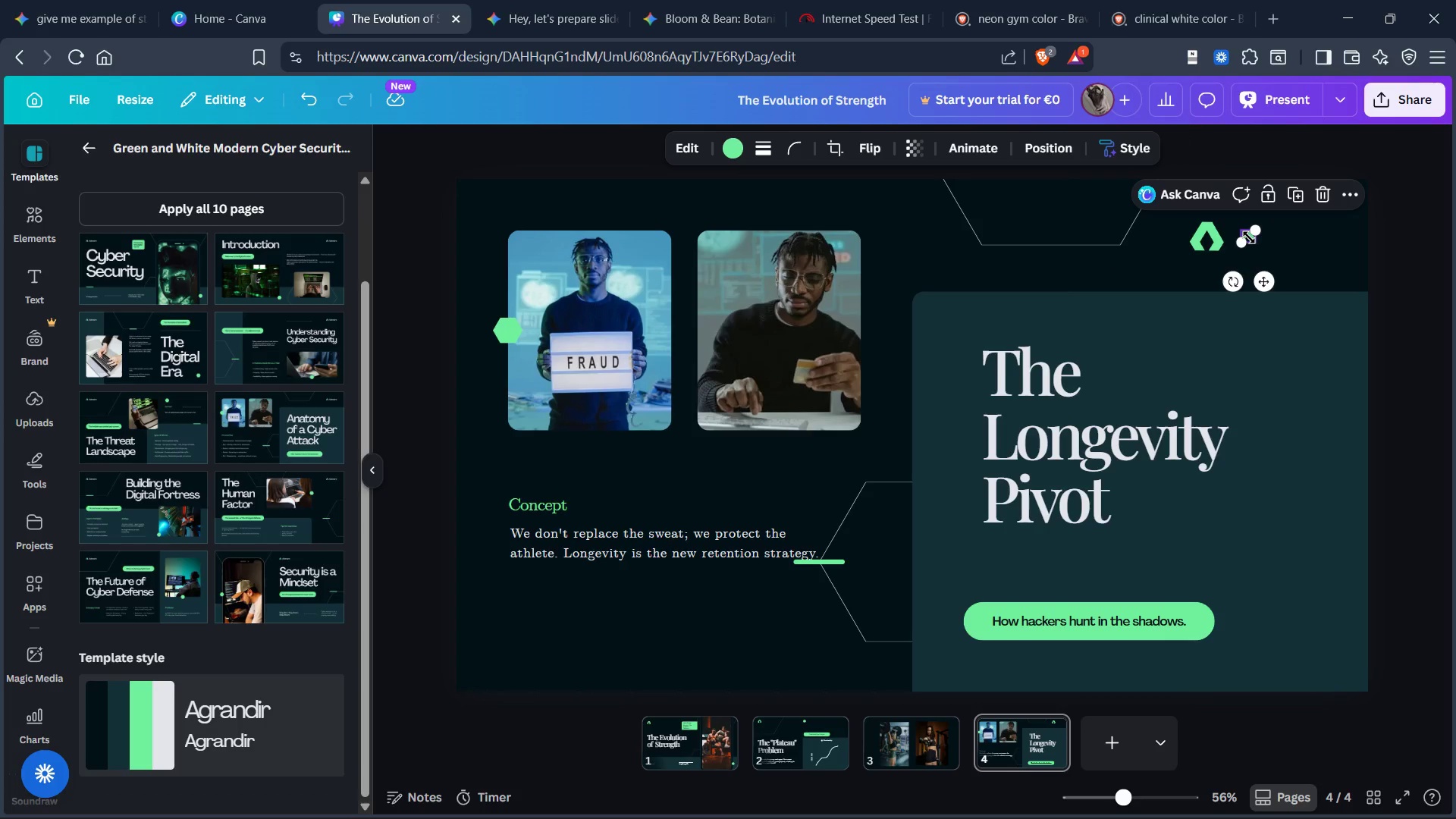 
key(Control+X)
 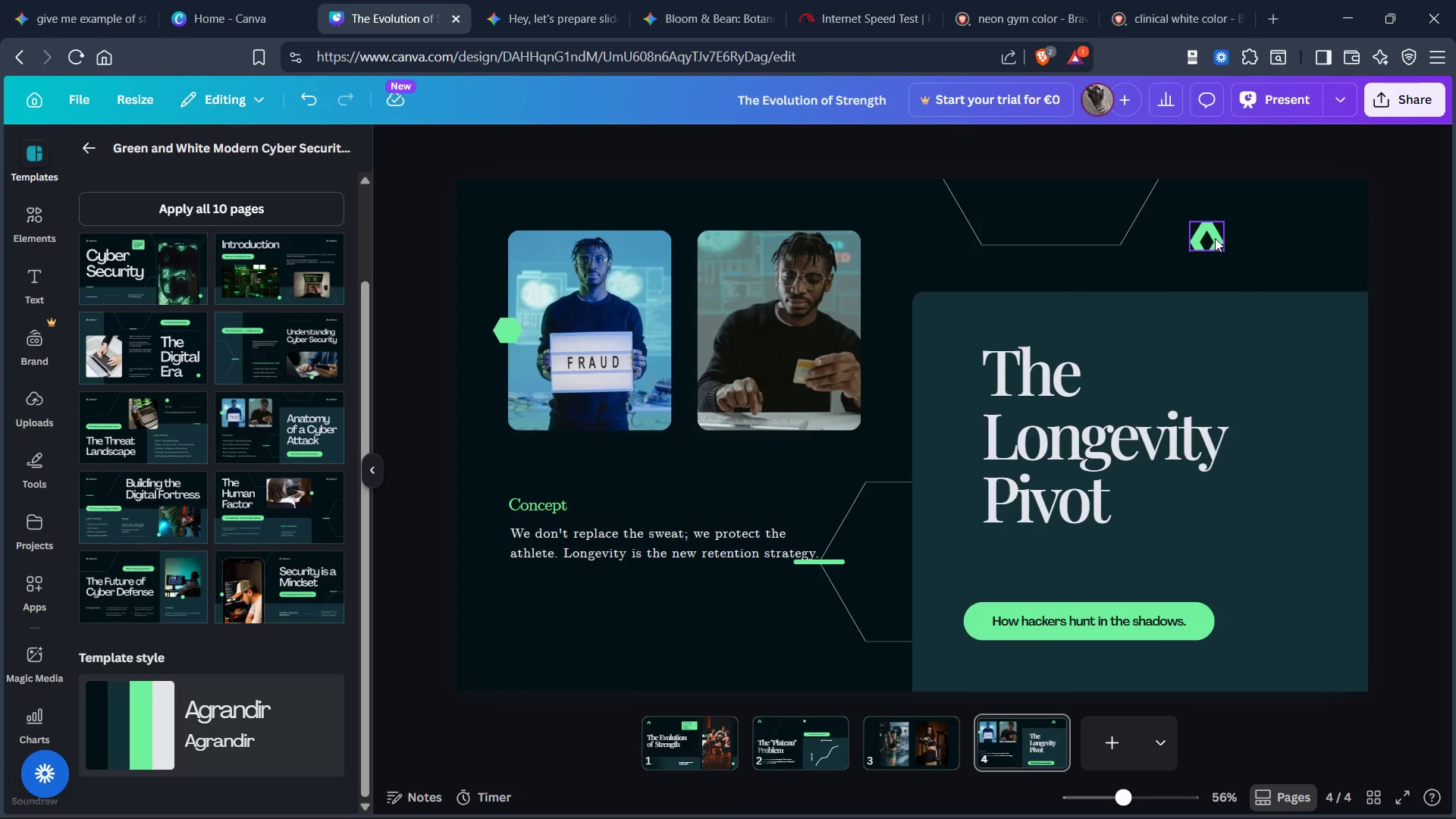 
left_click_drag(start_coordinate=[1214, 238], to_coordinate=[1245, 237])
 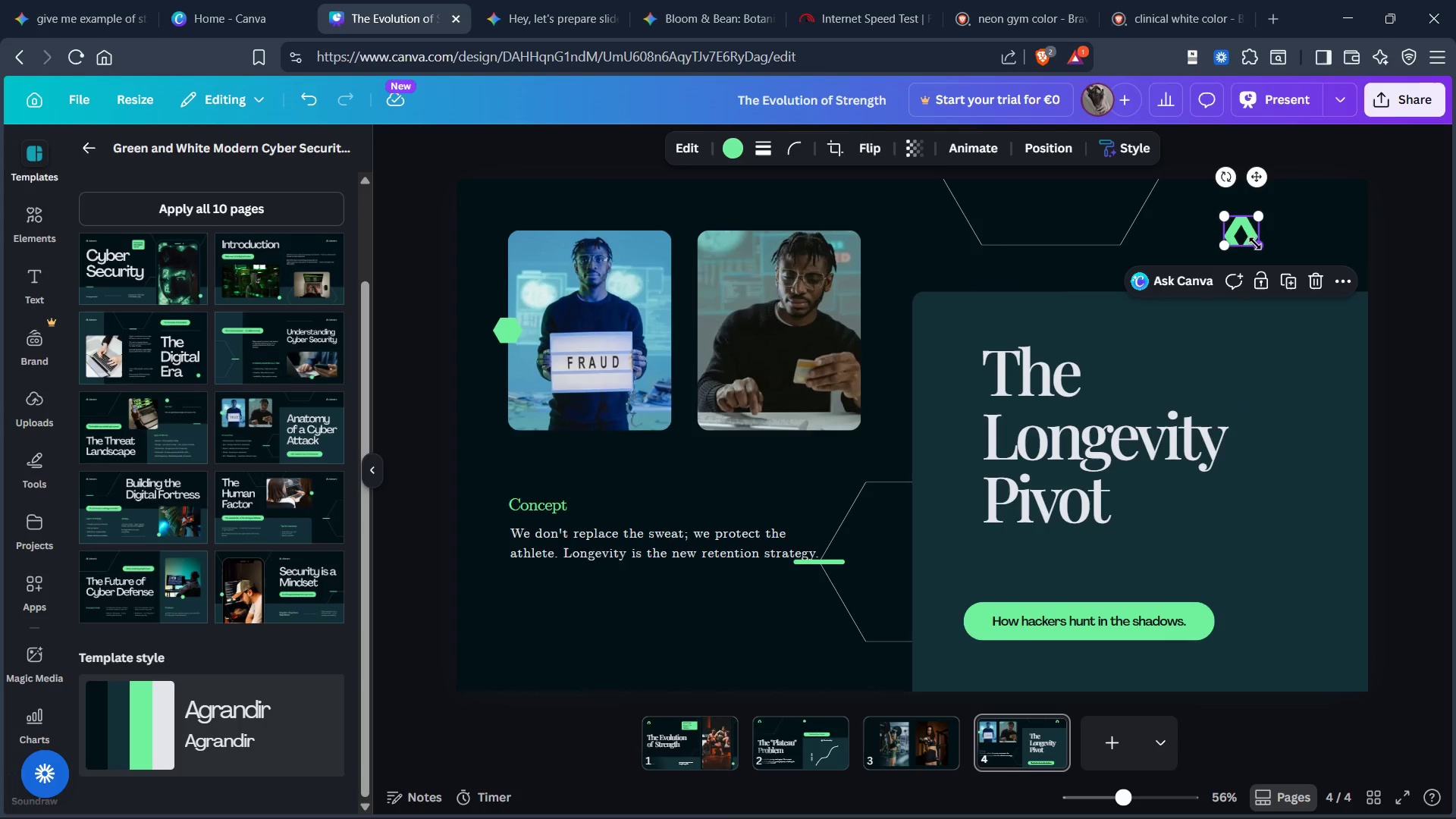 
left_click_drag(start_coordinate=[1255, 243], to_coordinate=[1253, 235])
 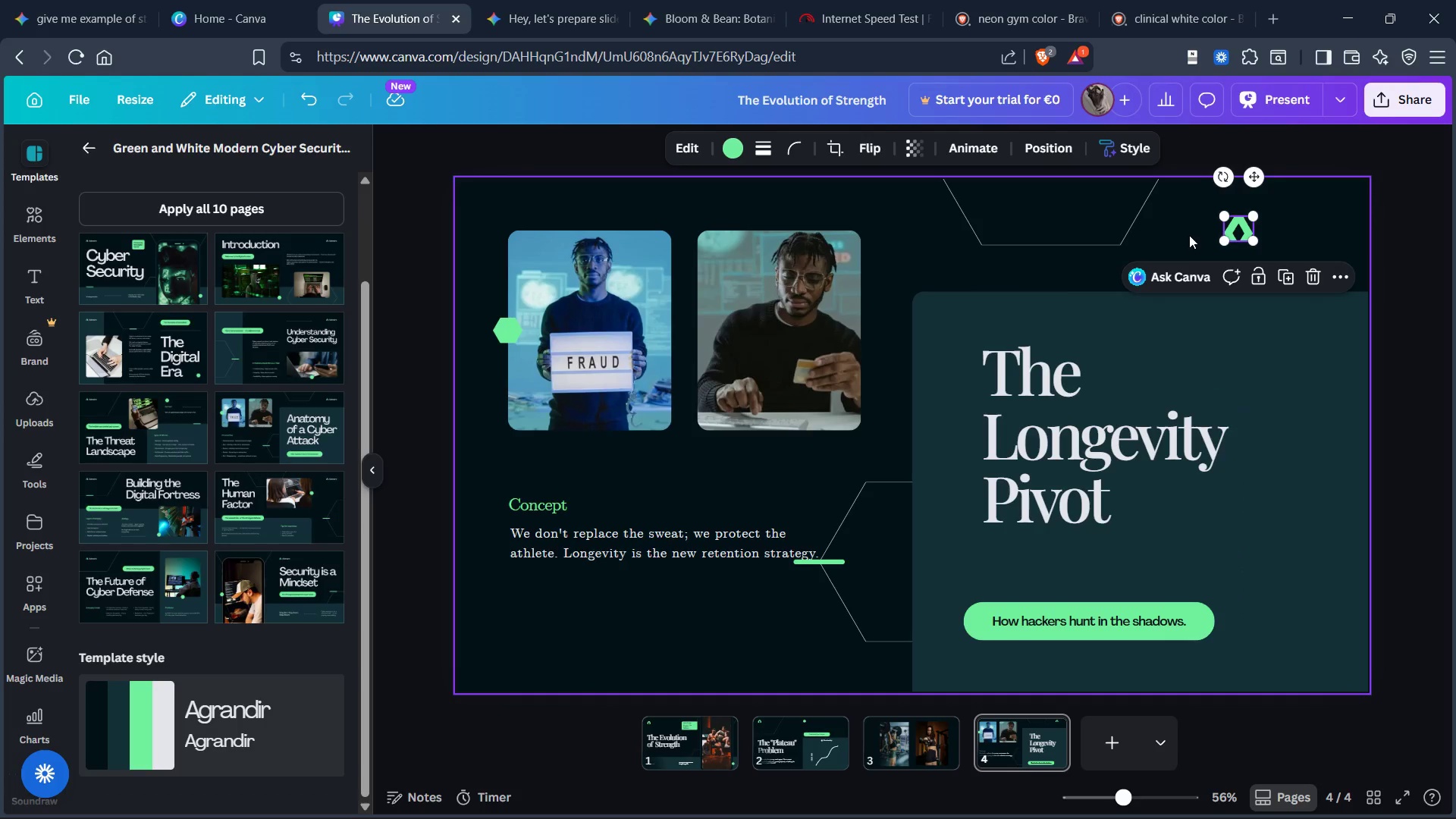 
left_click([1189, 231])
 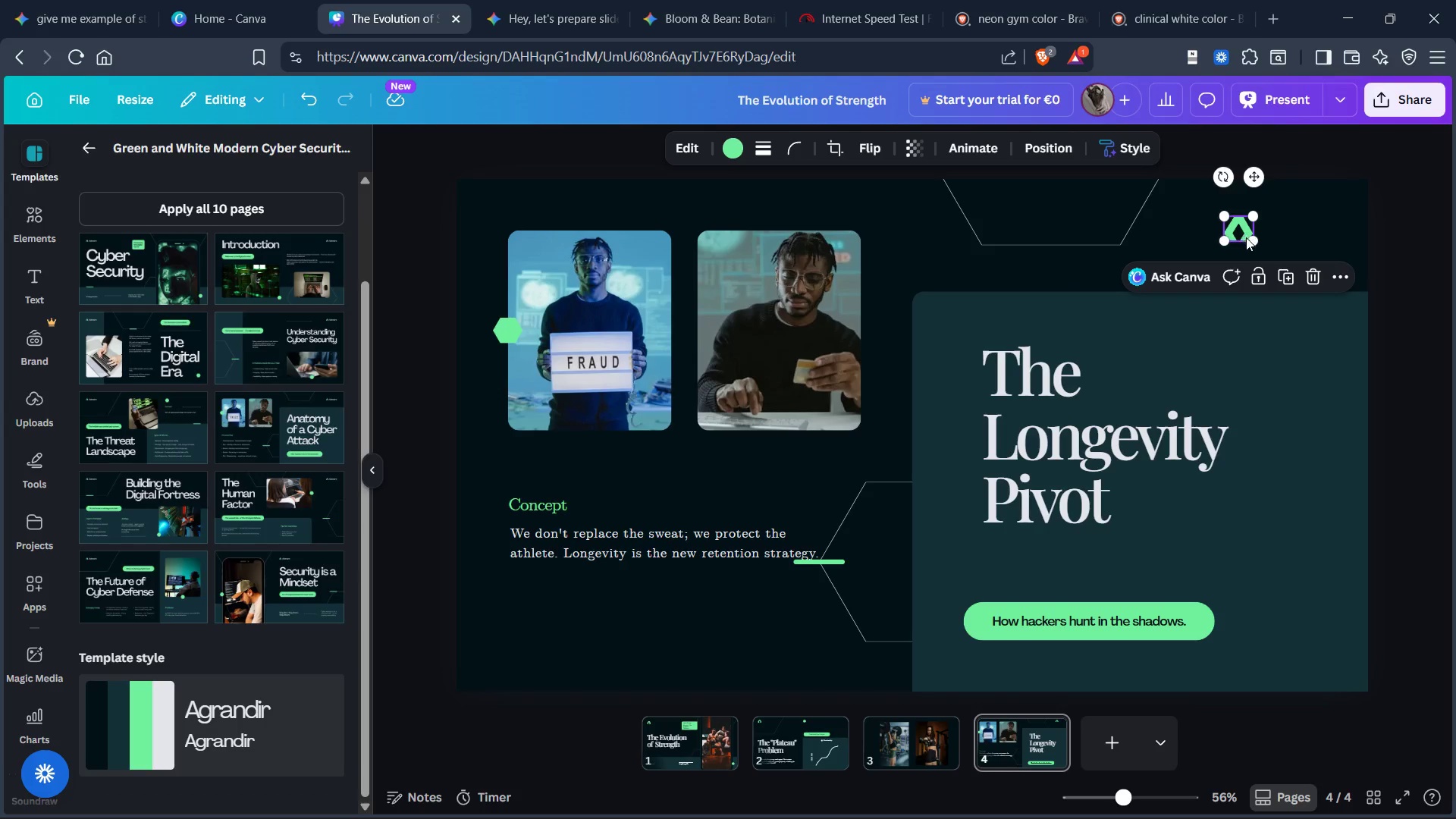 
left_click([1193, 237])
 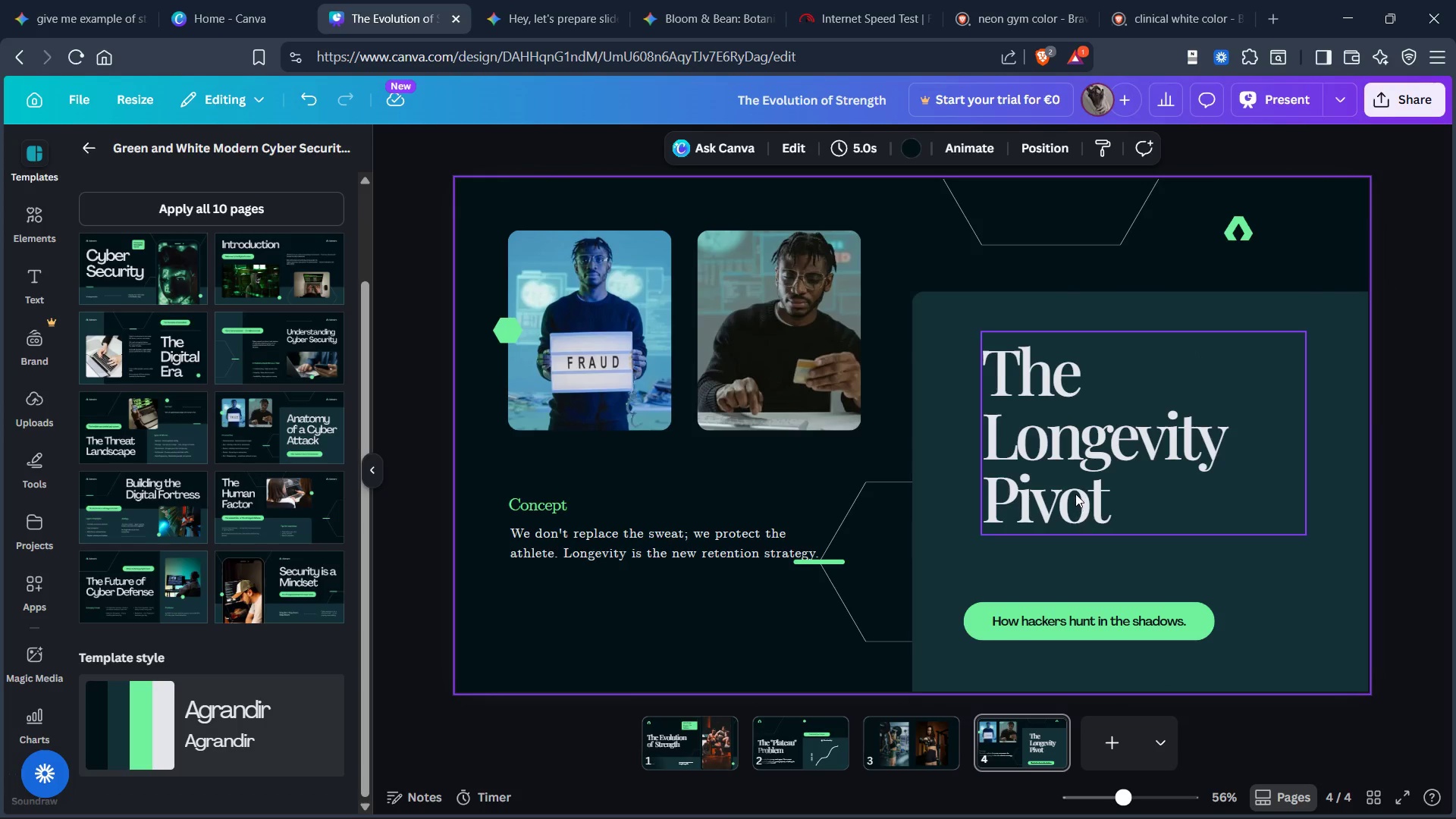 
left_click_drag(start_coordinate=[1076, 463], to_coordinate=[1057, 431])
 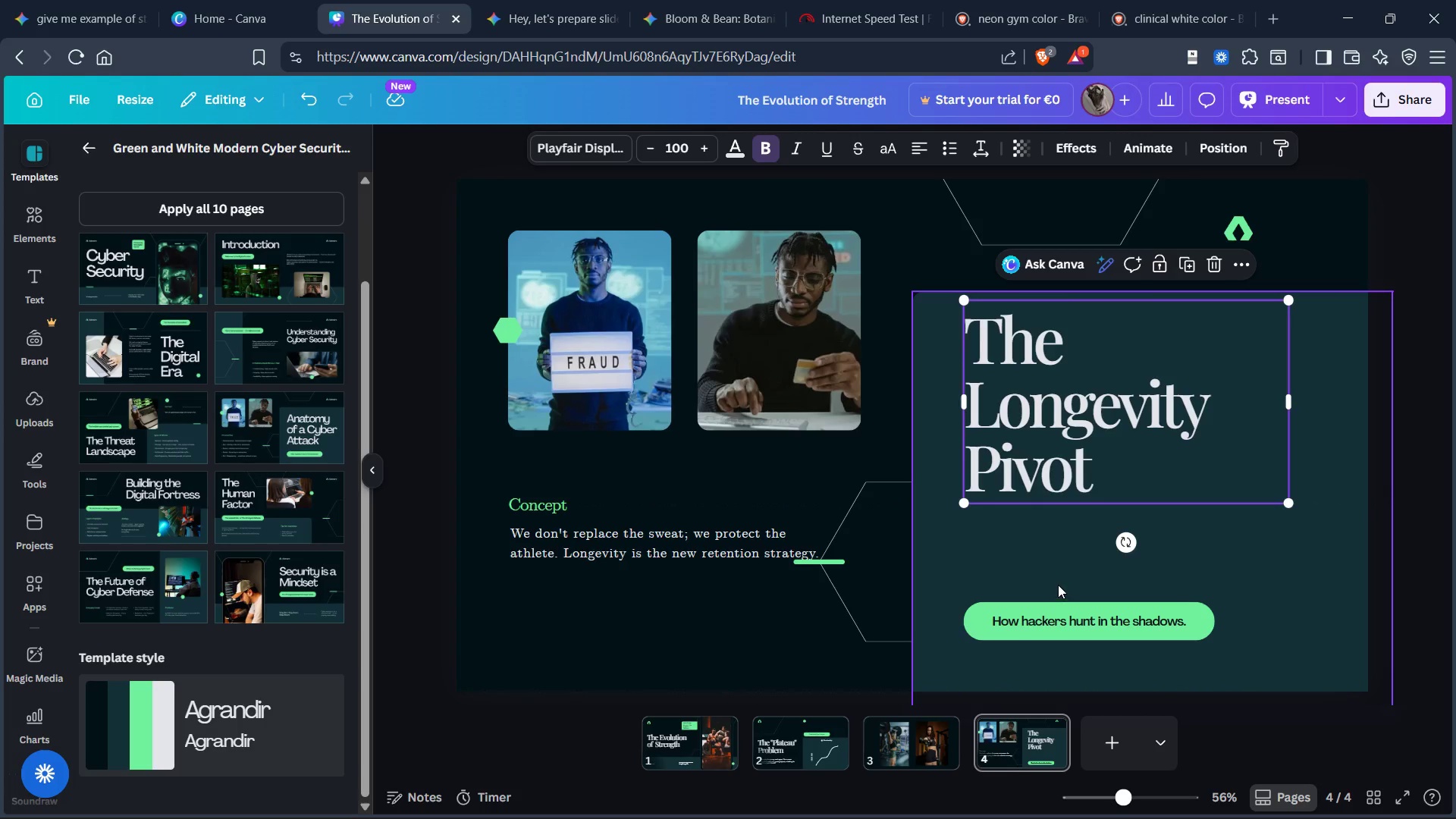 
left_click_drag(start_coordinate=[1059, 584], to_coordinate=[1062, 618])
 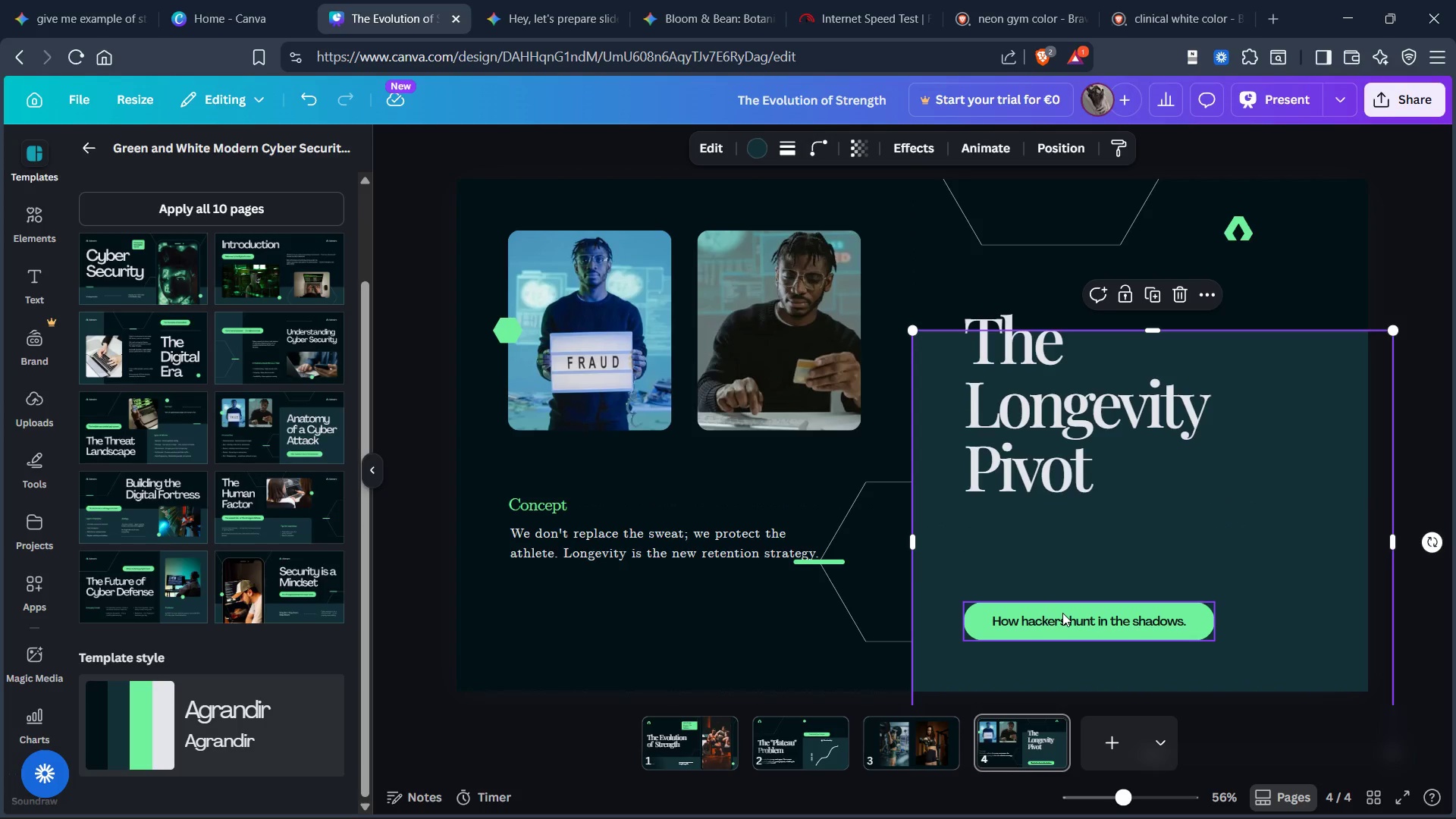 
key(Control+Z)
 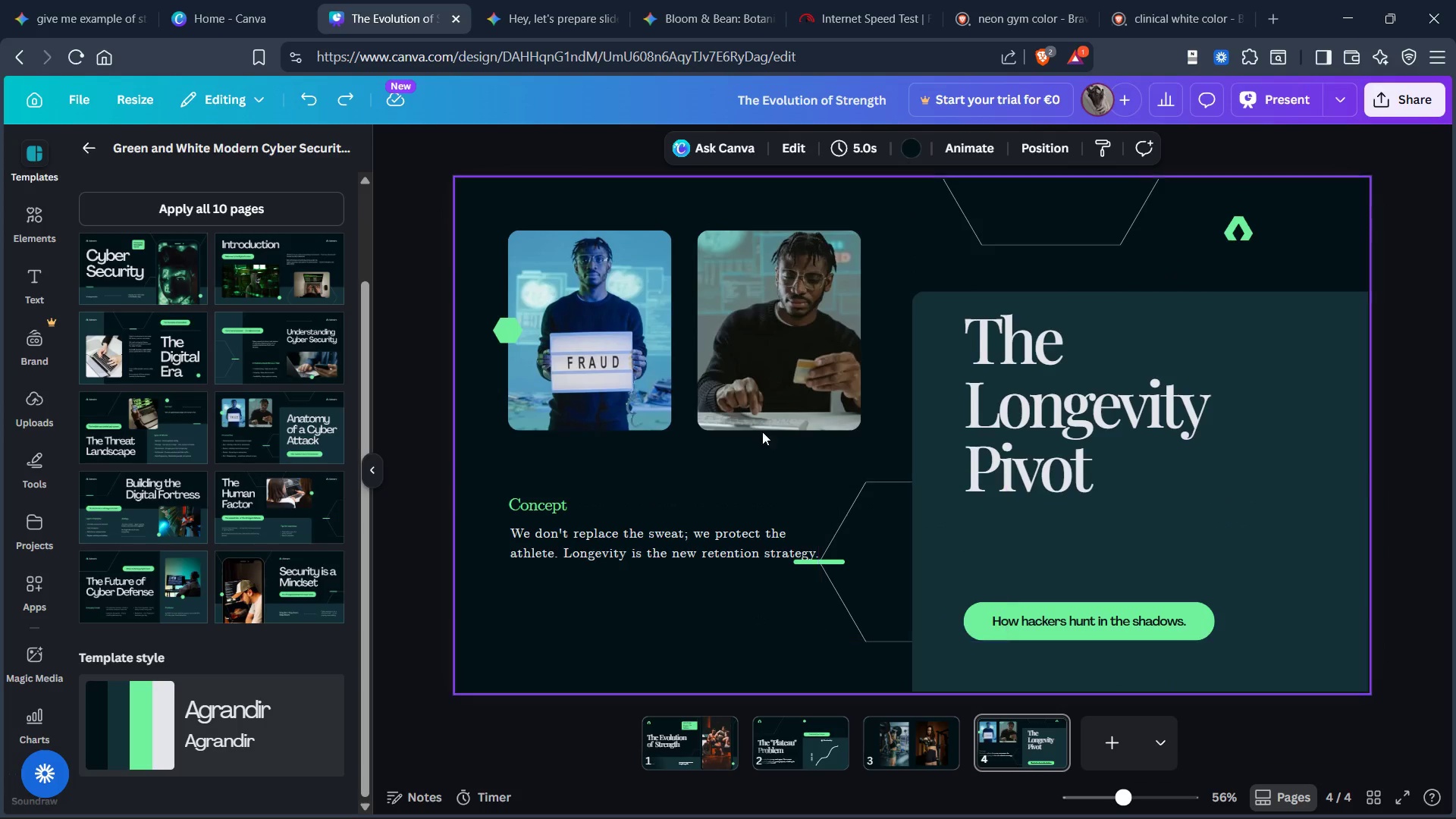 
left_click([613, 332])
 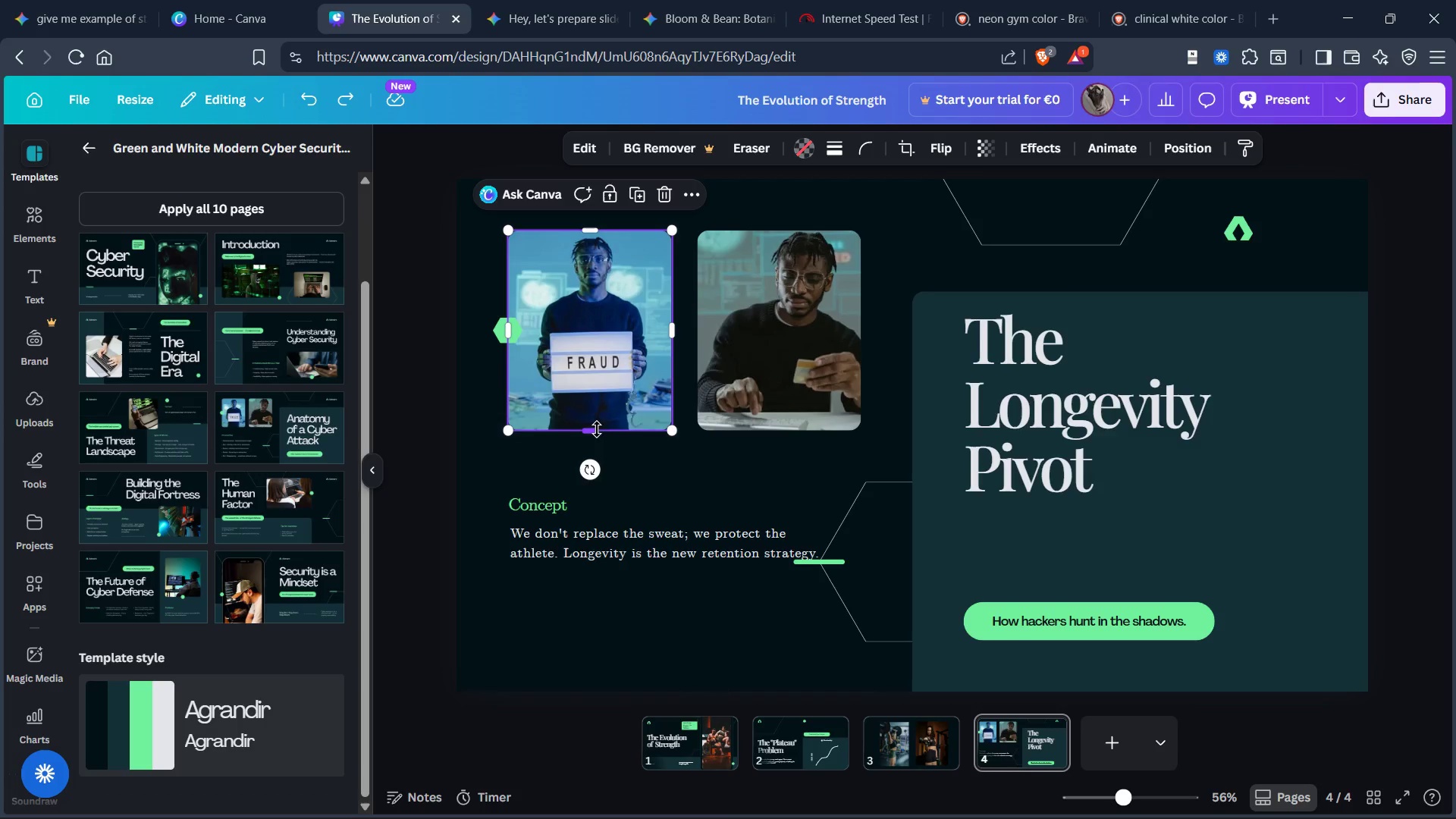 
left_click_drag(start_coordinate=[593, 431], to_coordinate=[603, 476])
 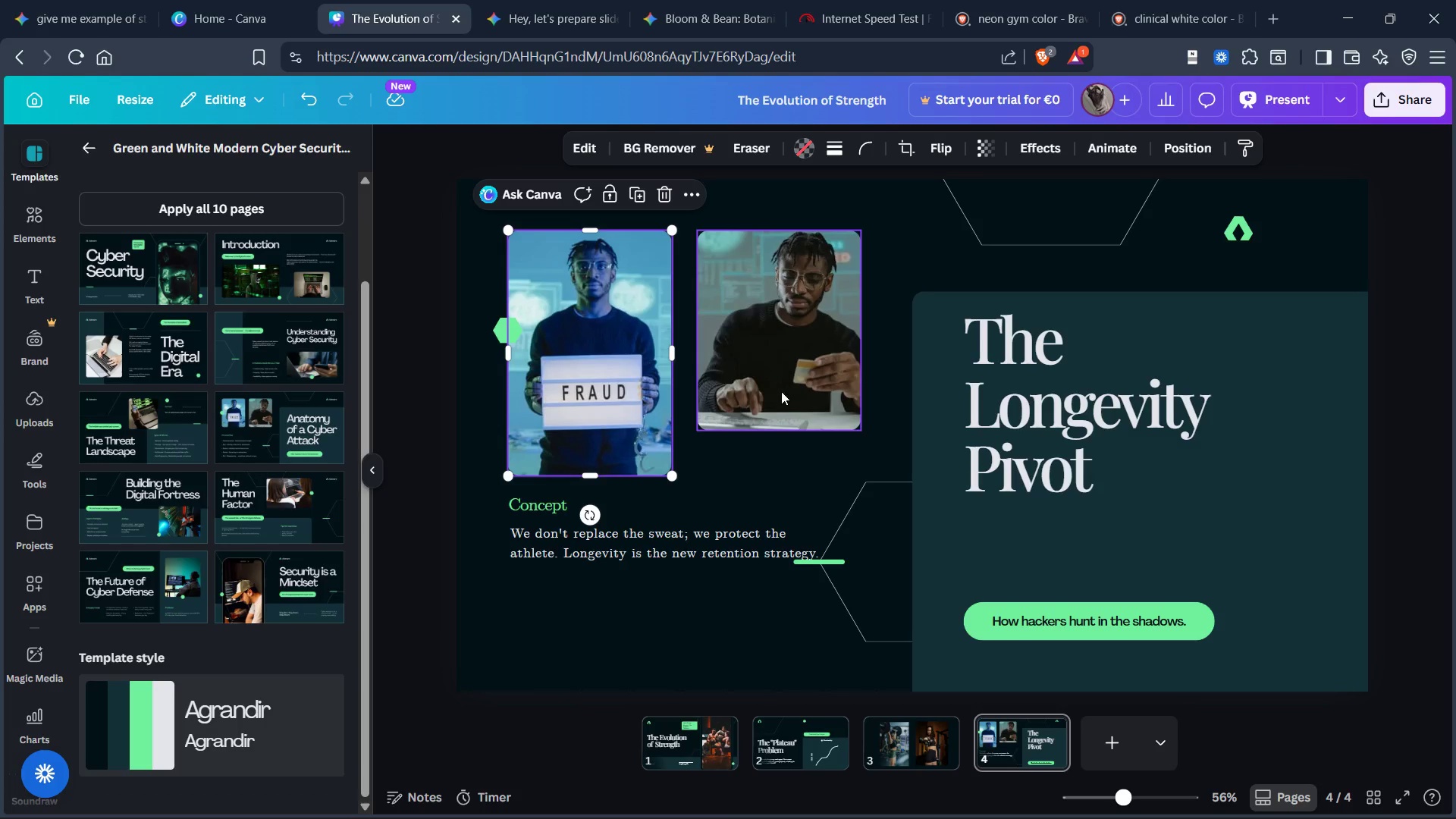 
left_click([792, 387])
 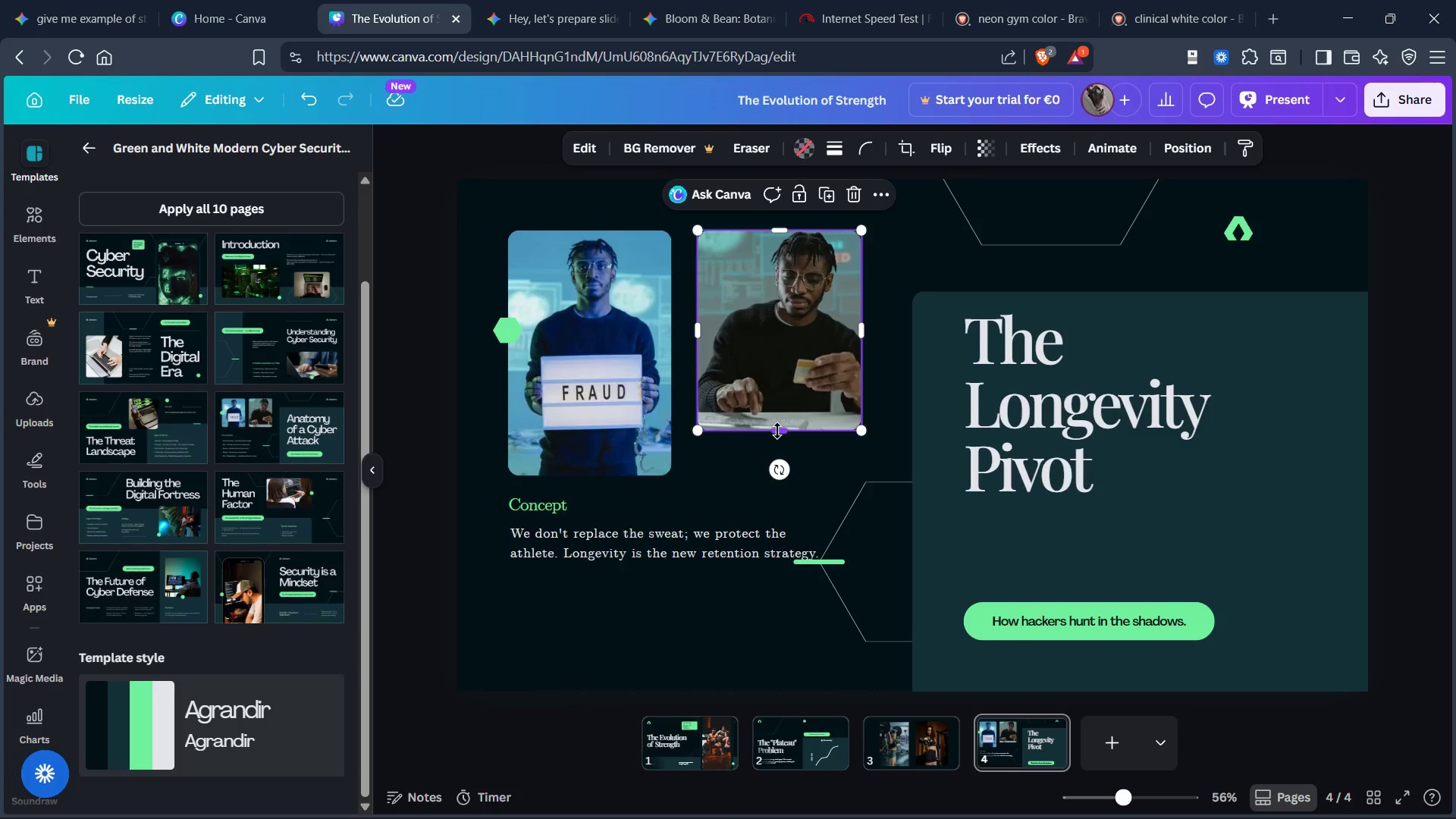 
left_click_drag(start_coordinate=[777, 431], to_coordinate=[779, 486])
 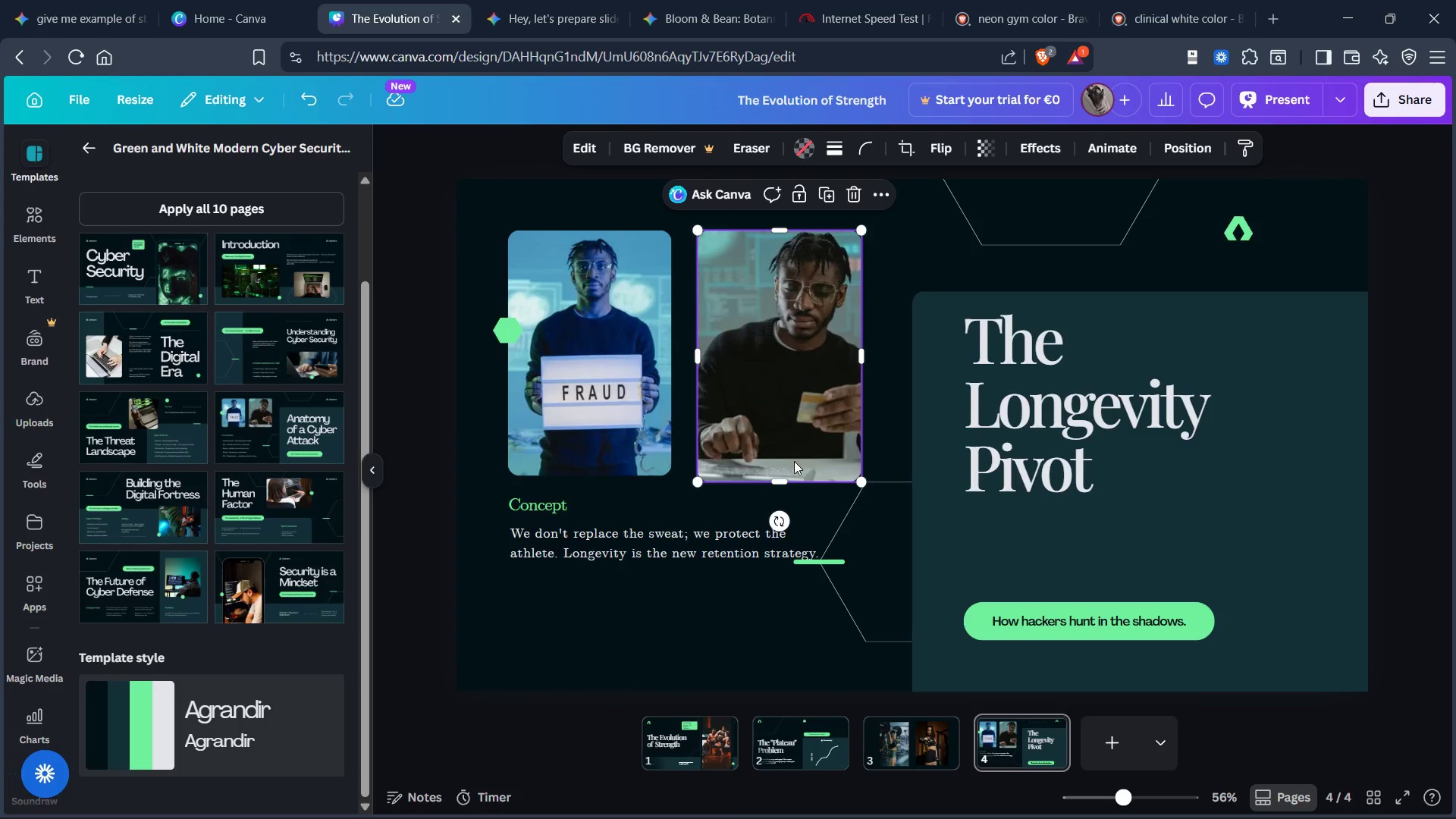 
left_click_drag(start_coordinate=[779, 479], to_coordinate=[783, 470])
 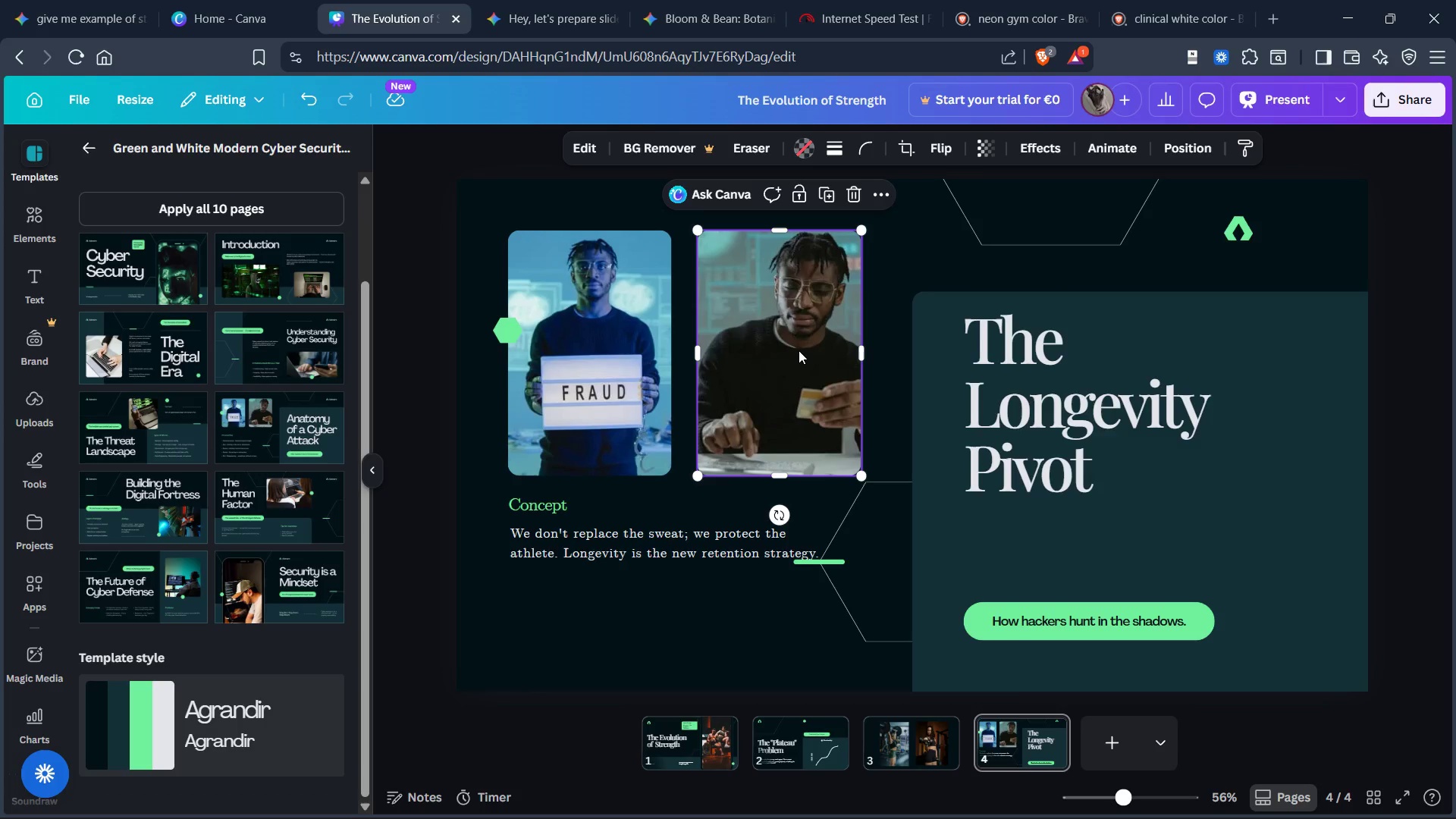 
left_click([799, 350])
 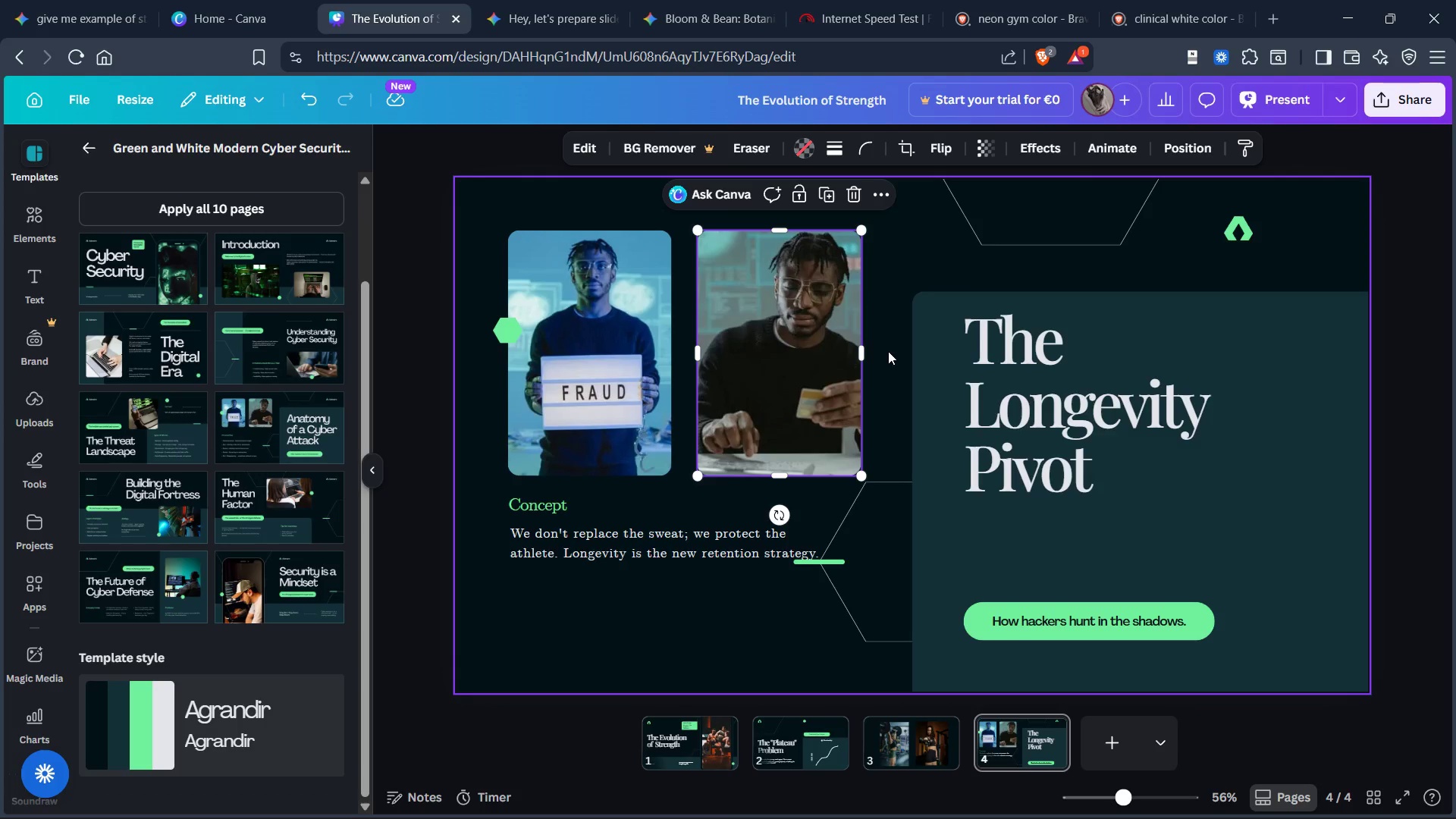 
left_click([889, 351])
 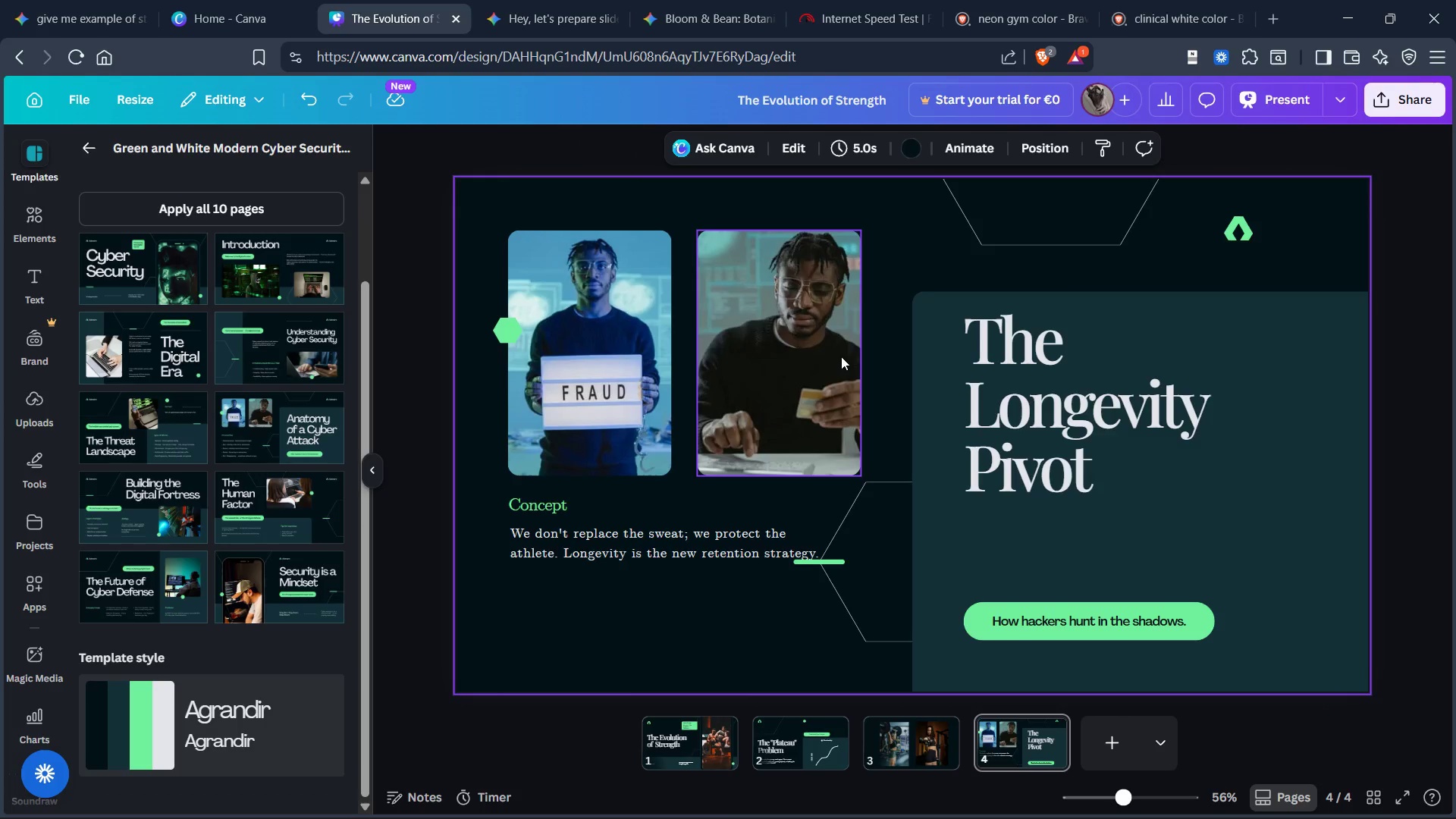 
left_click([841, 356])
 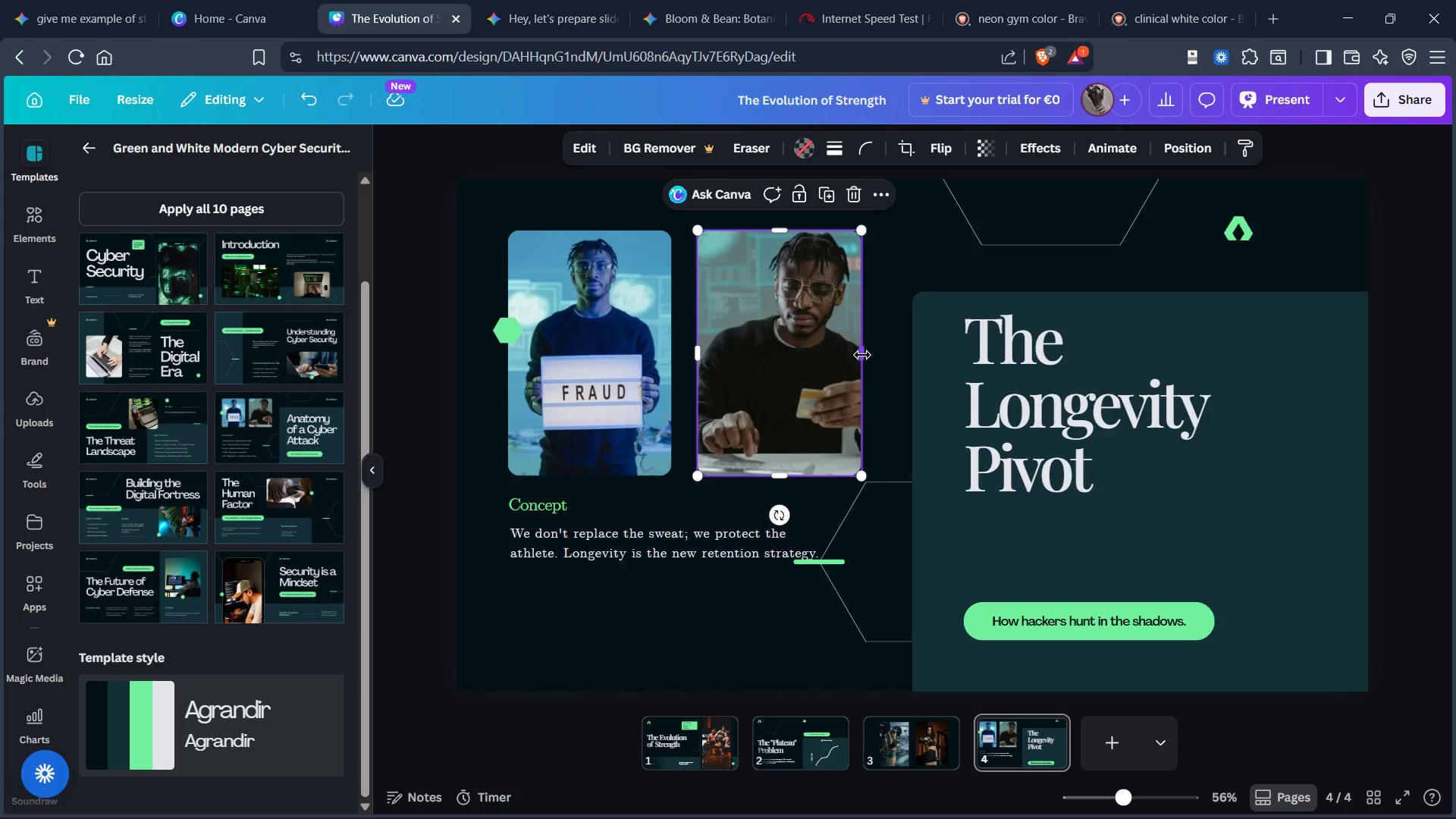 
left_click_drag(start_coordinate=[862, 355], to_coordinate=[882, 359])
 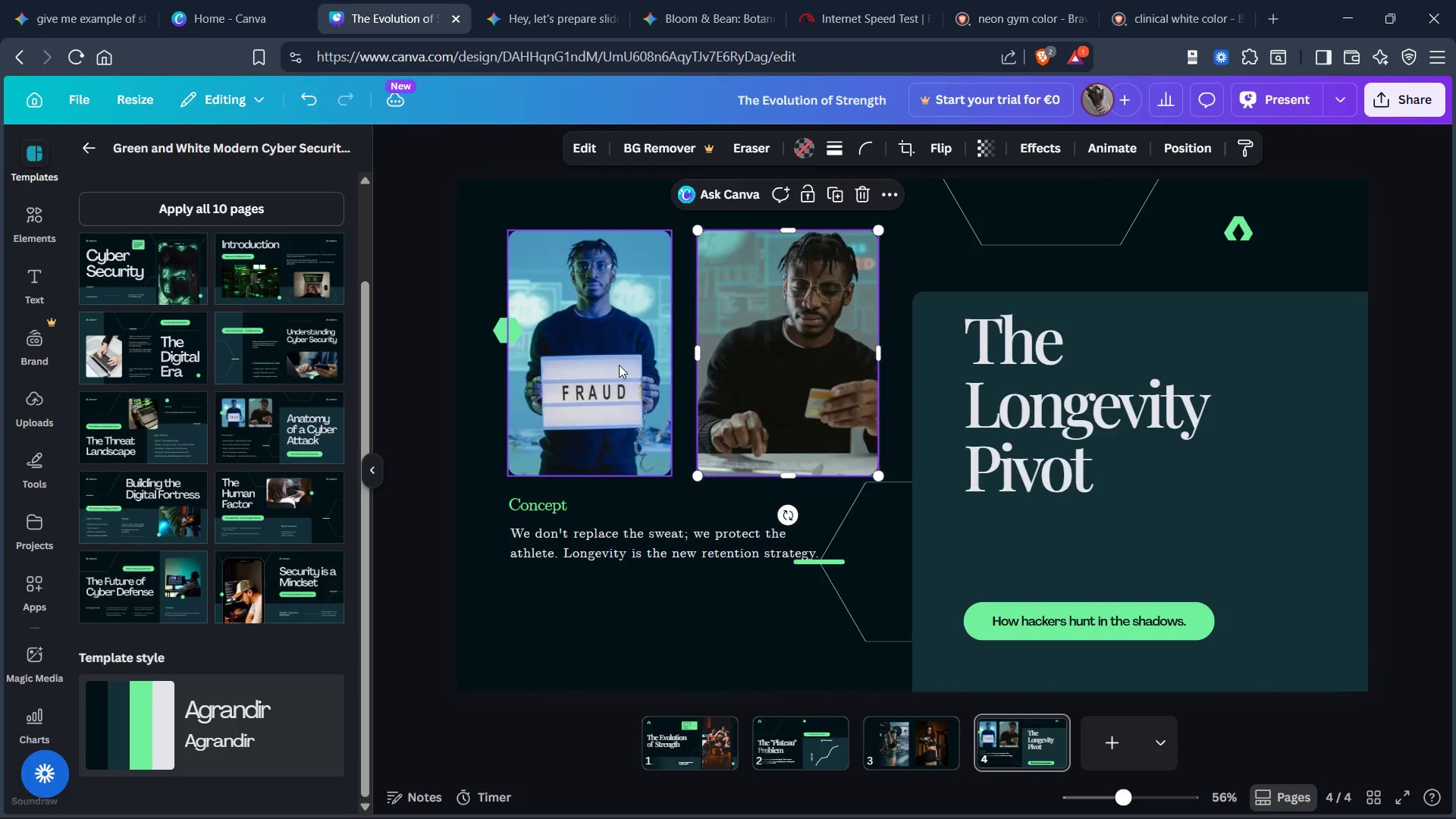 
left_click([619, 365])
 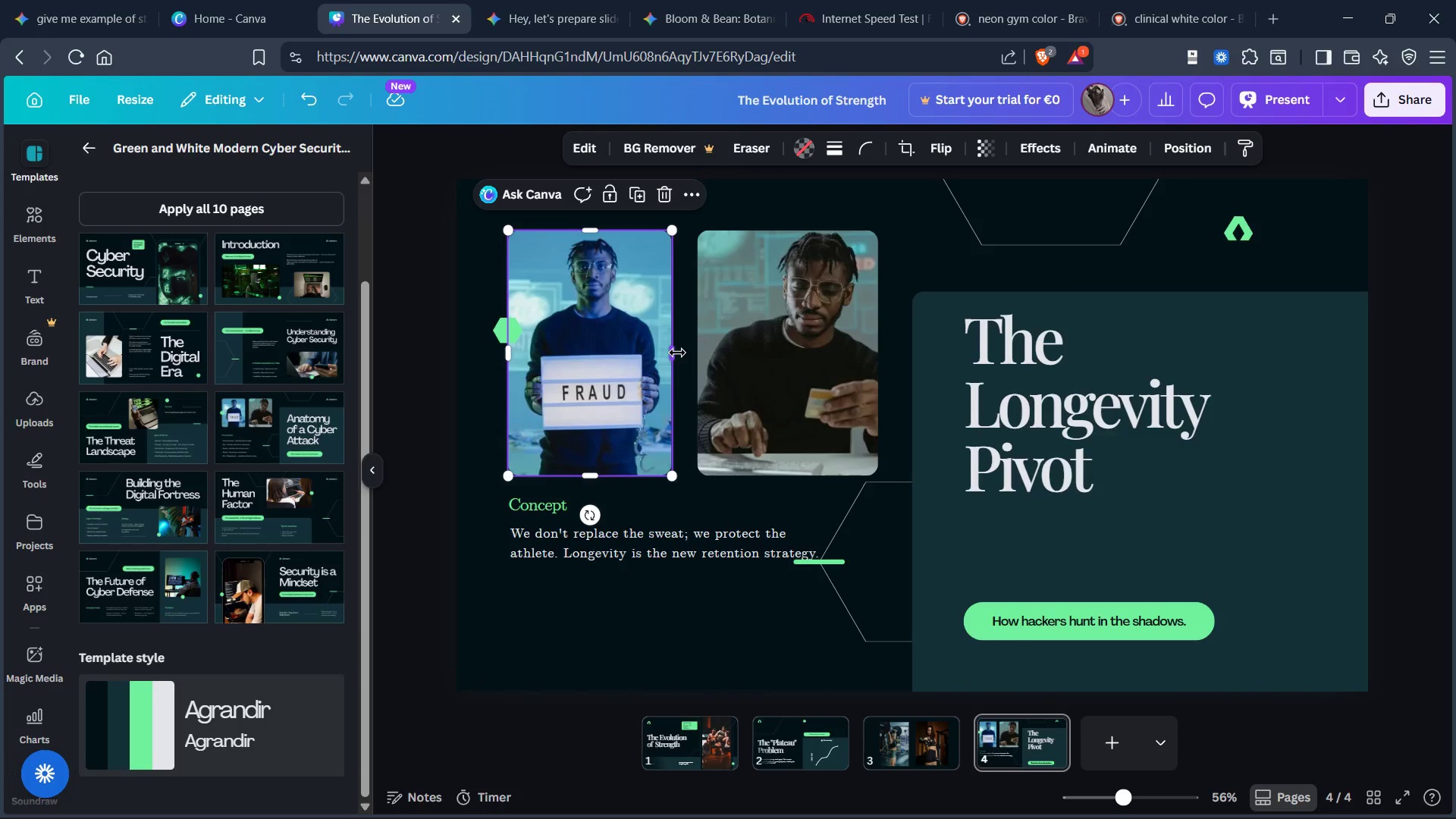 
left_click_drag(start_coordinate=[677, 353], to_coordinate=[695, 352])
 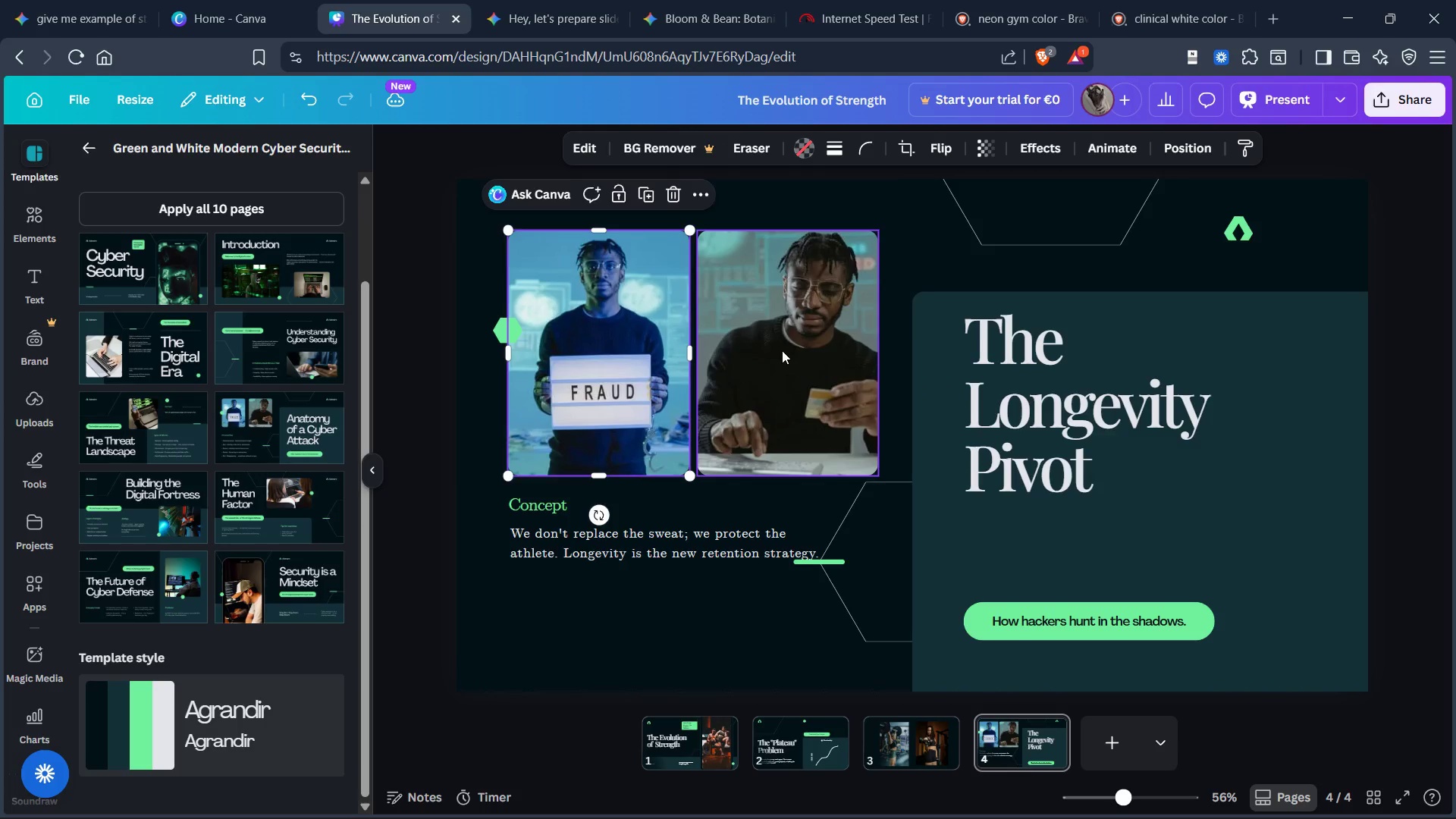 
left_click_drag(start_coordinate=[782, 350], to_coordinate=[800, 352])
 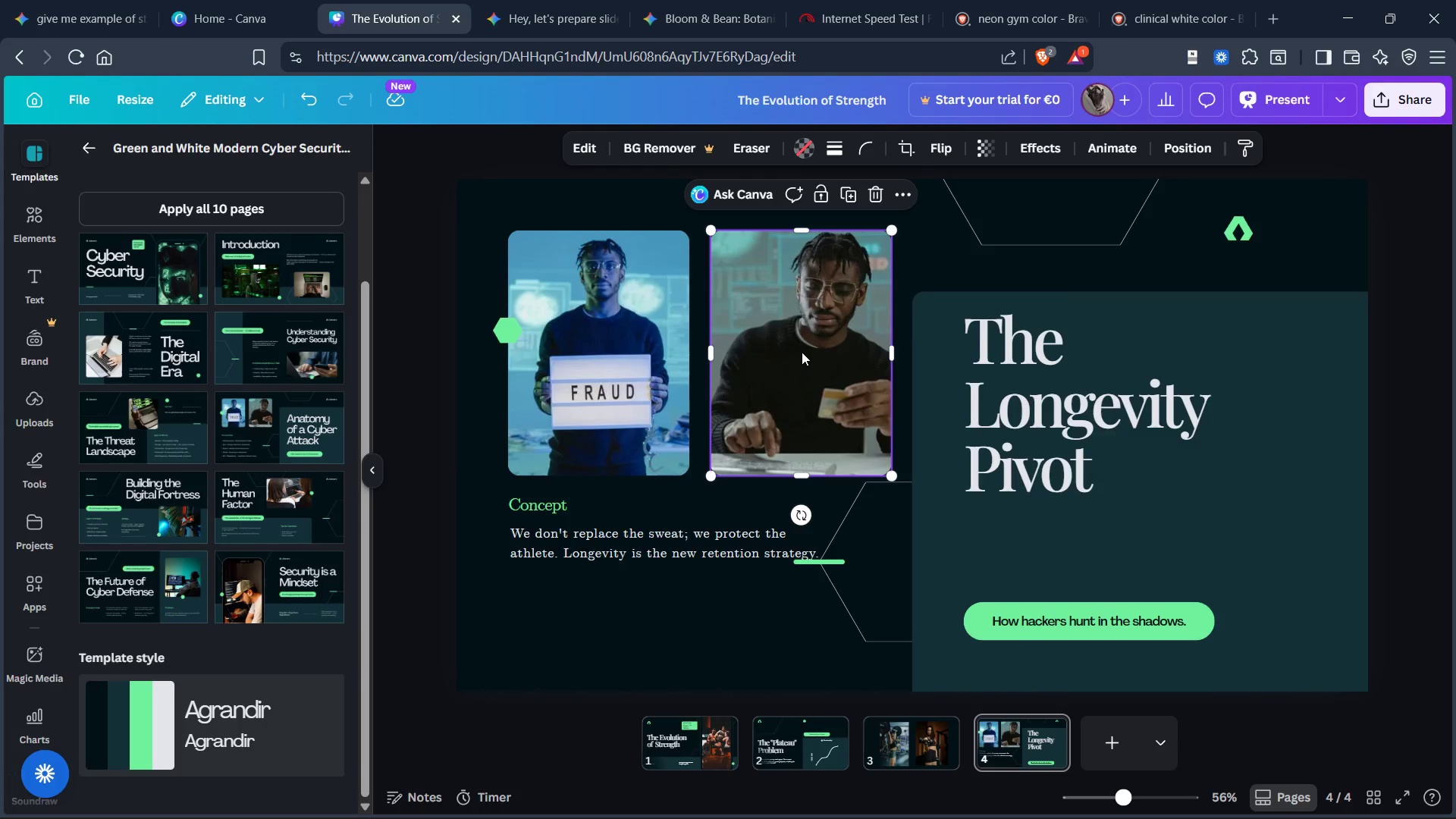 
left_click_drag(start_coordinate=[802, 352], to_coordinate=[809, 352])
 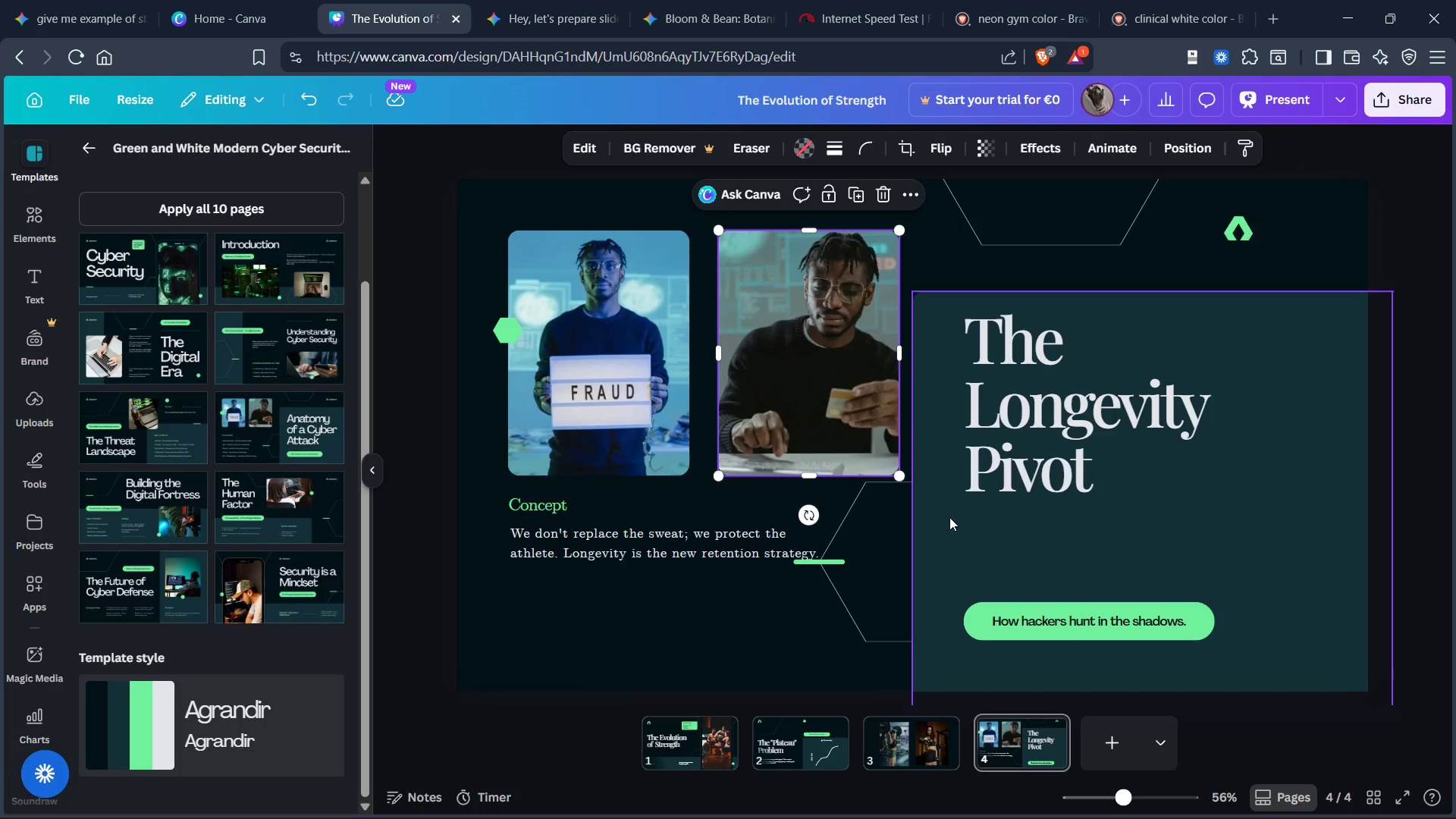 
left_click([949, 517])
 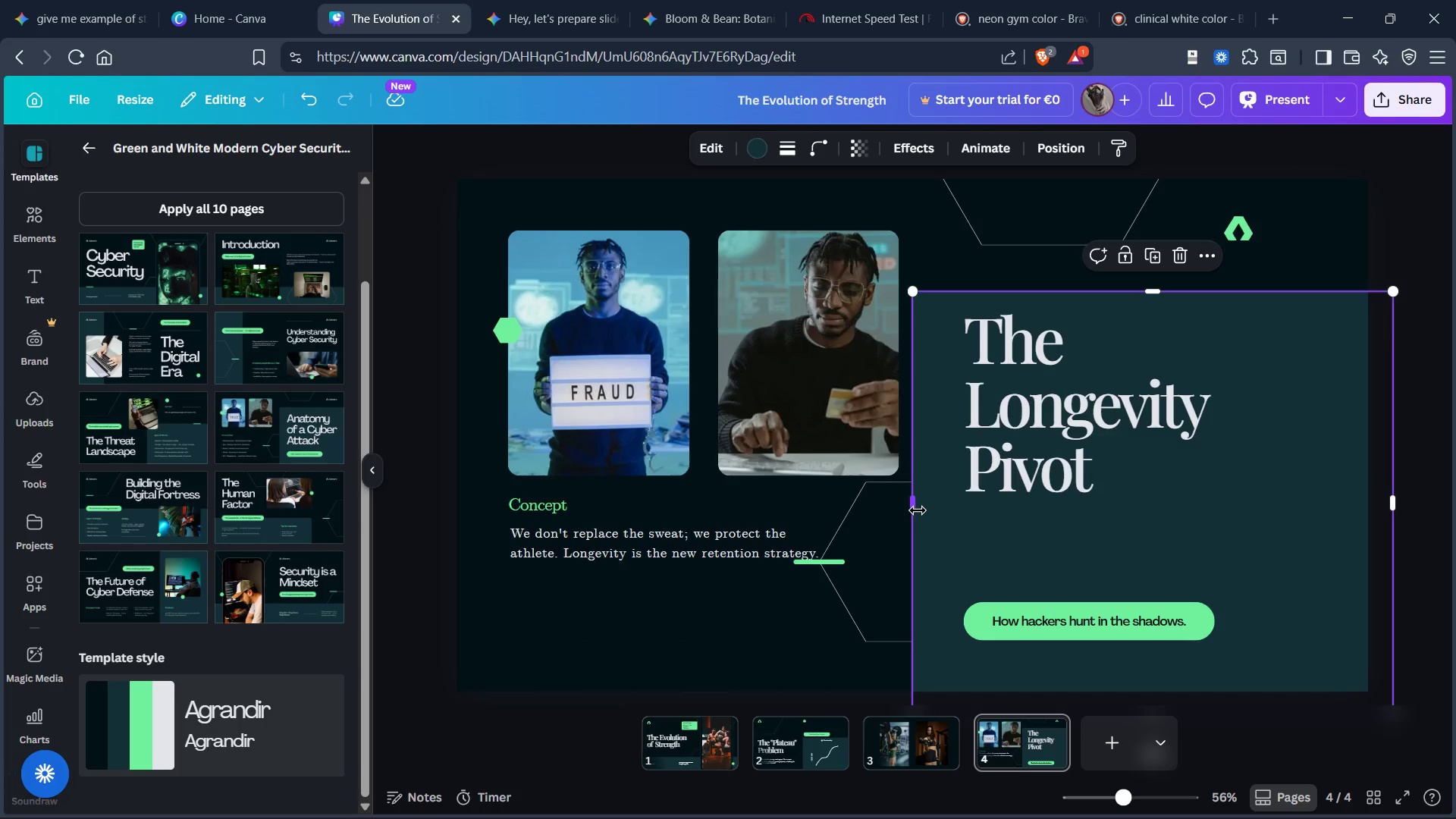 
left_click_drag(start_coordinate=[918, 510], to_coordinate=[954, 504])
 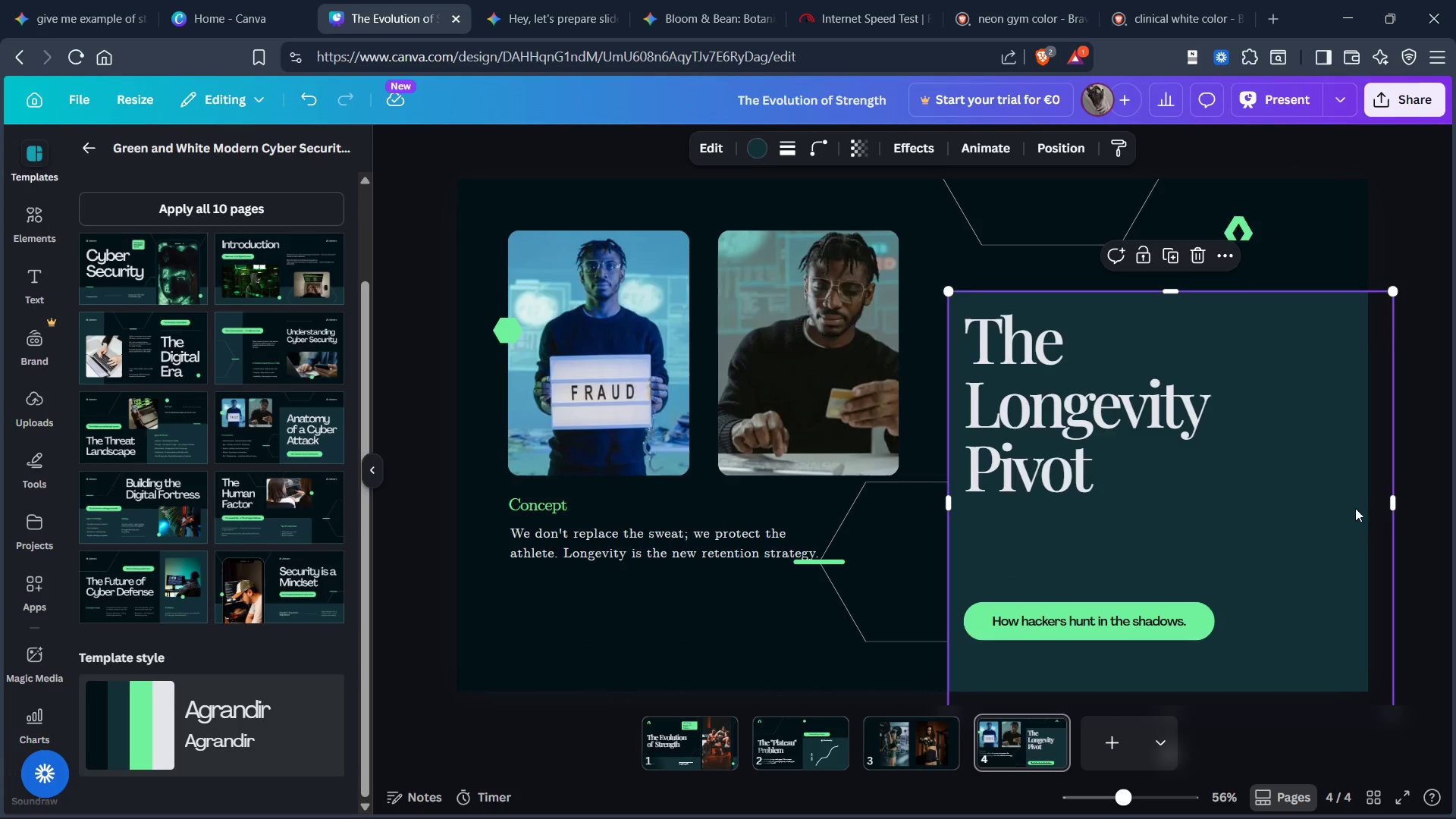 
left_click([1356, 508])
 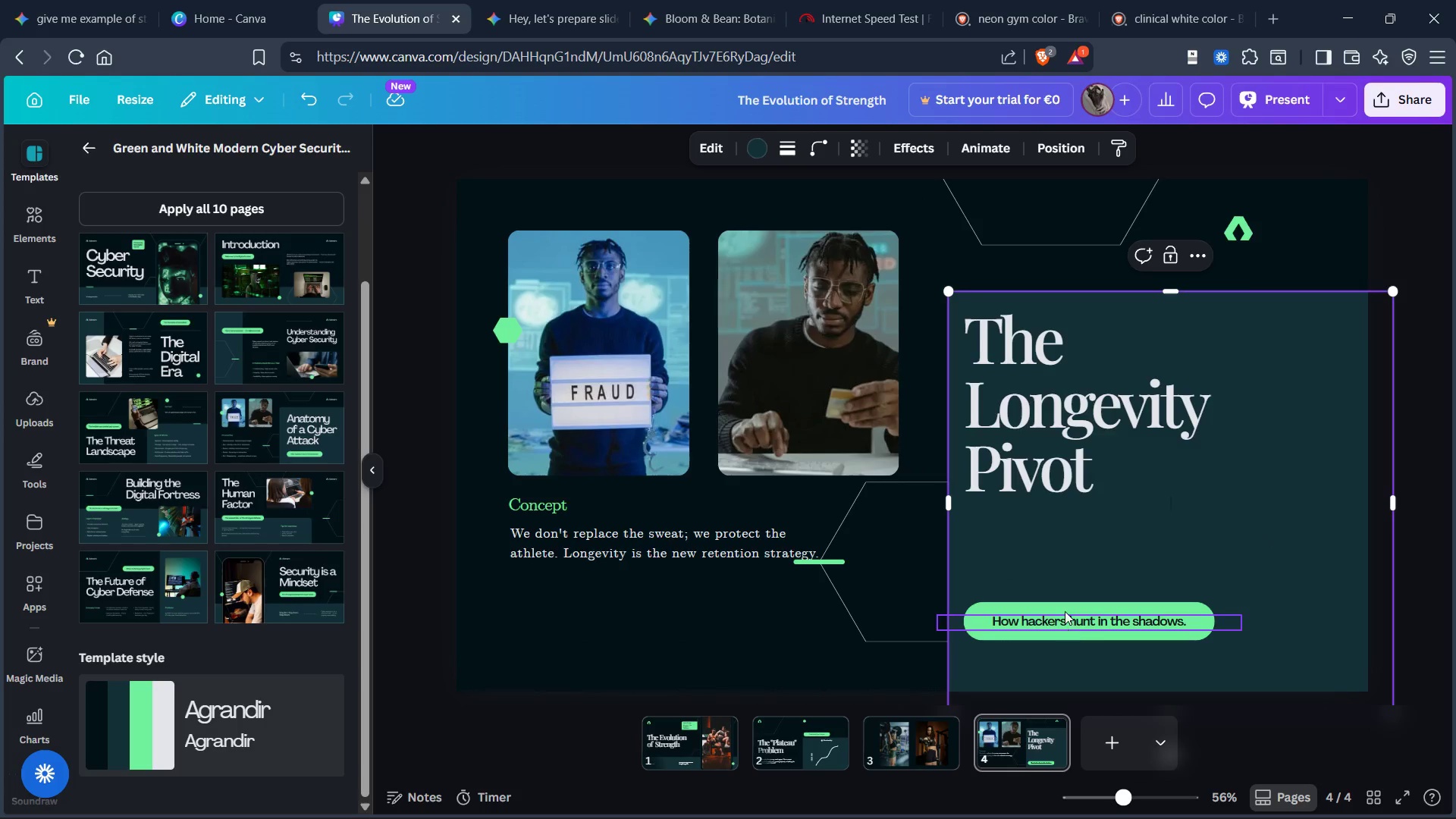 
left_click_drag(start_coordinate=[1068, 579], to_coordinate=[1074, 628])
 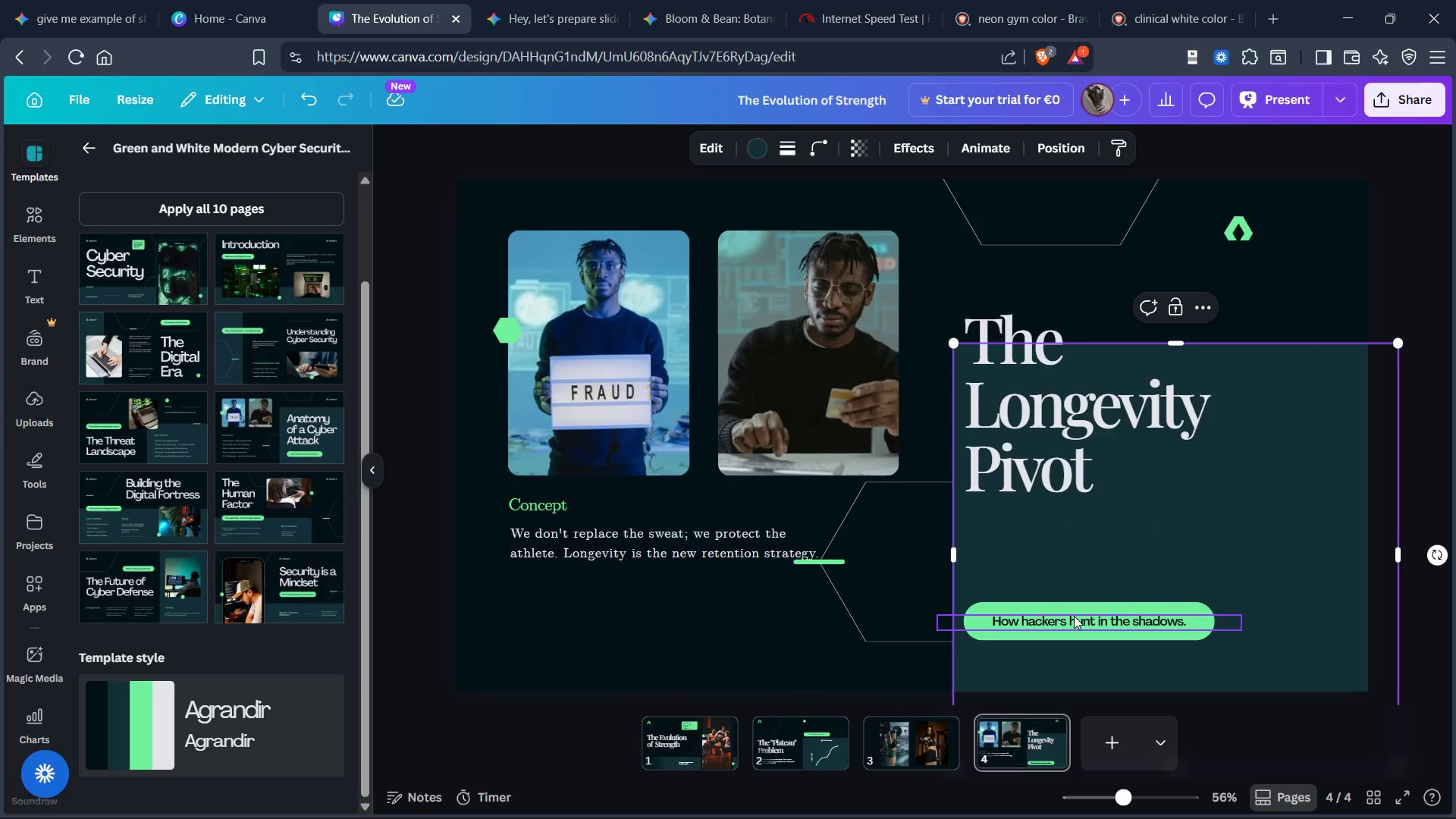 
key(Control+Z)
 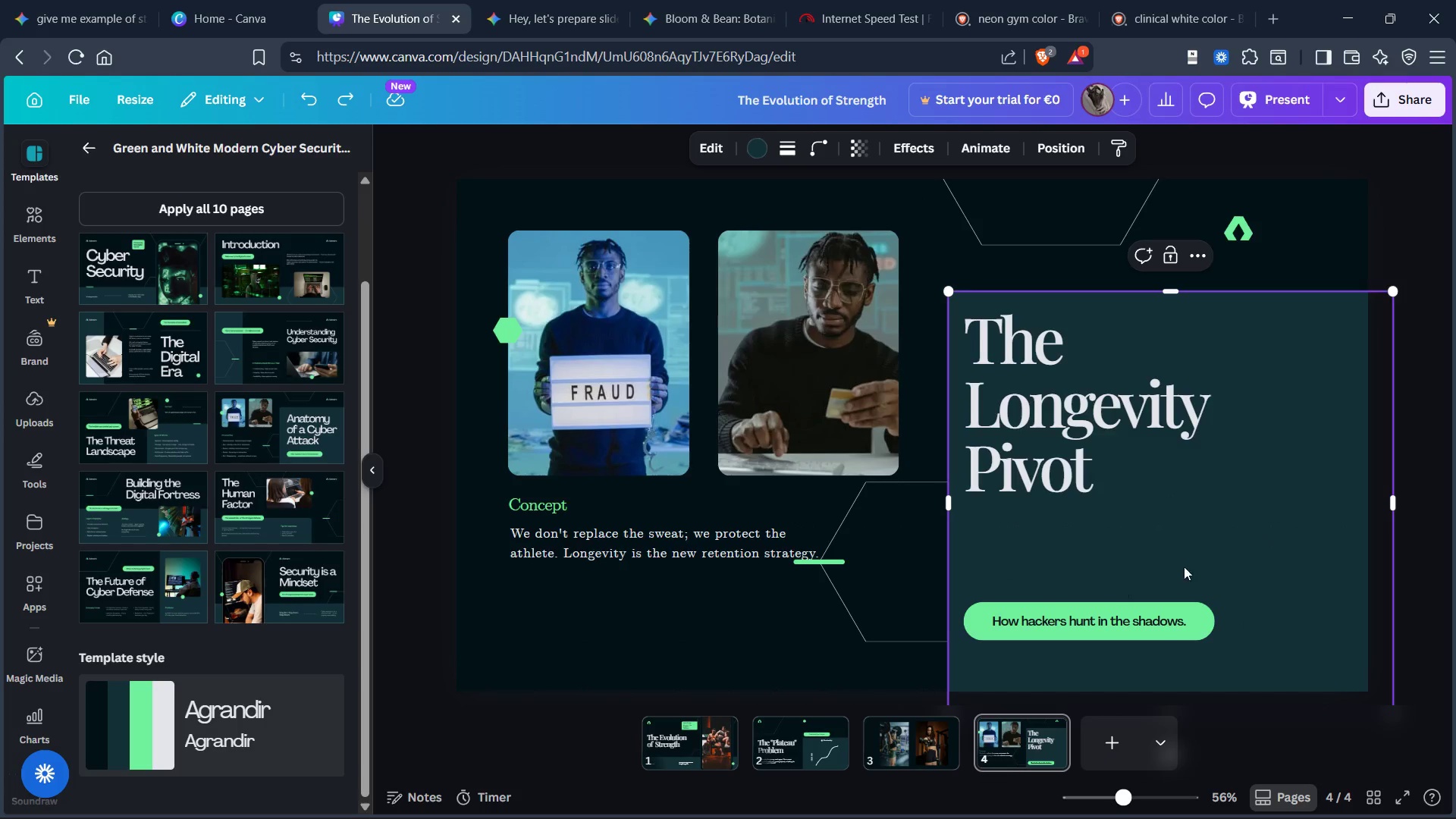 
left_click([1208, 562])
 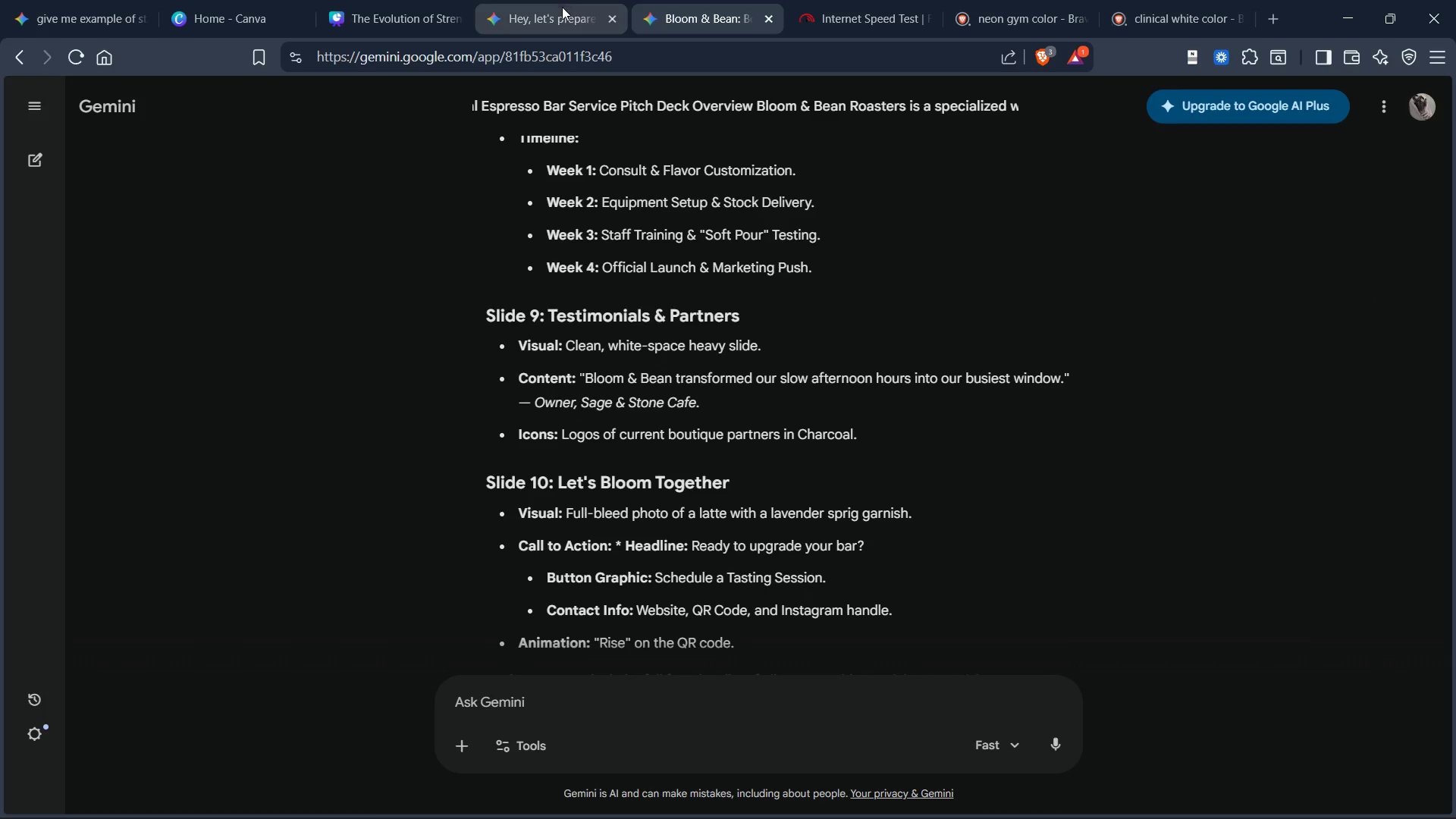 
left_click([767, 14])
 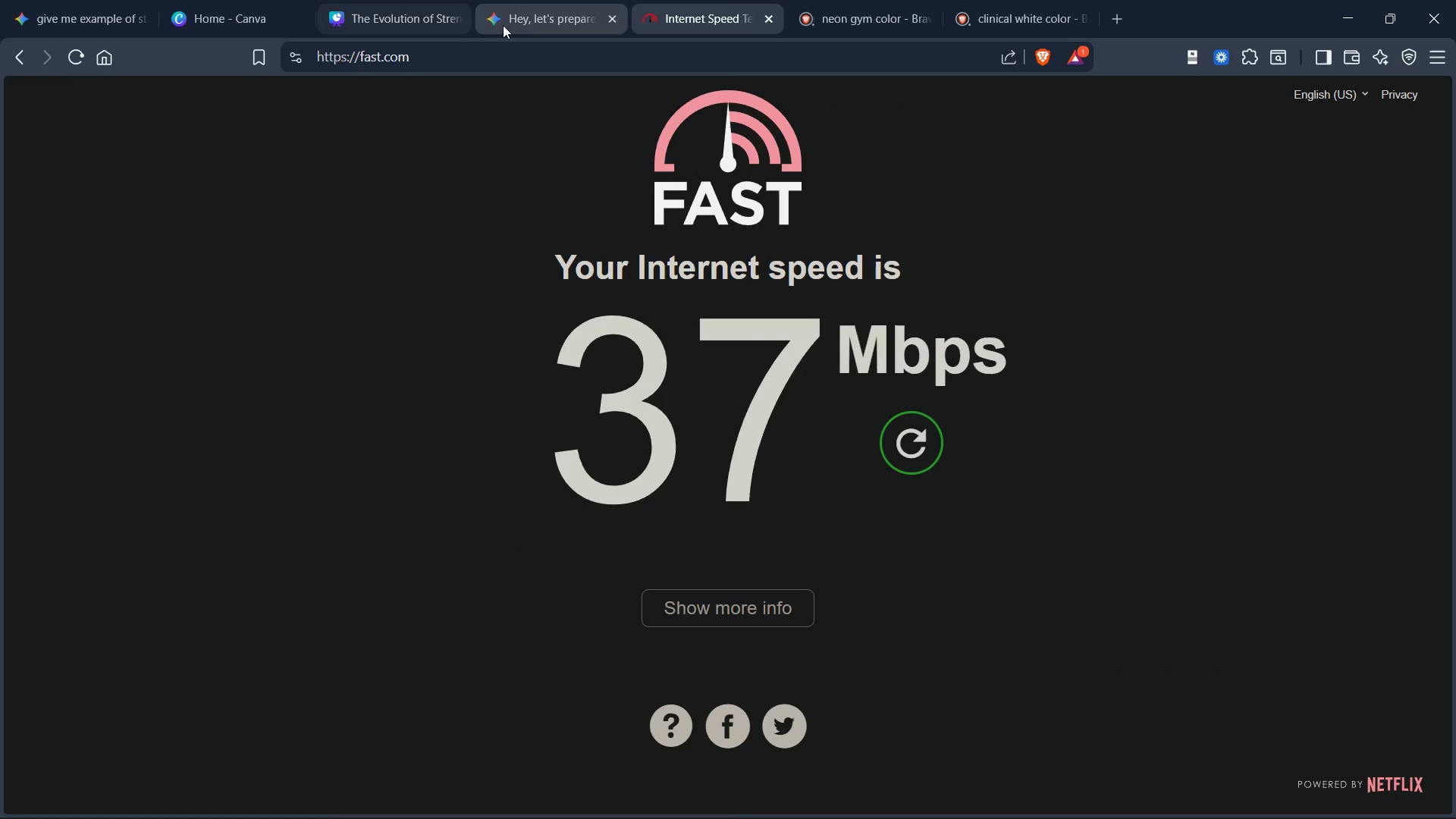 
left_click([529, 20])
 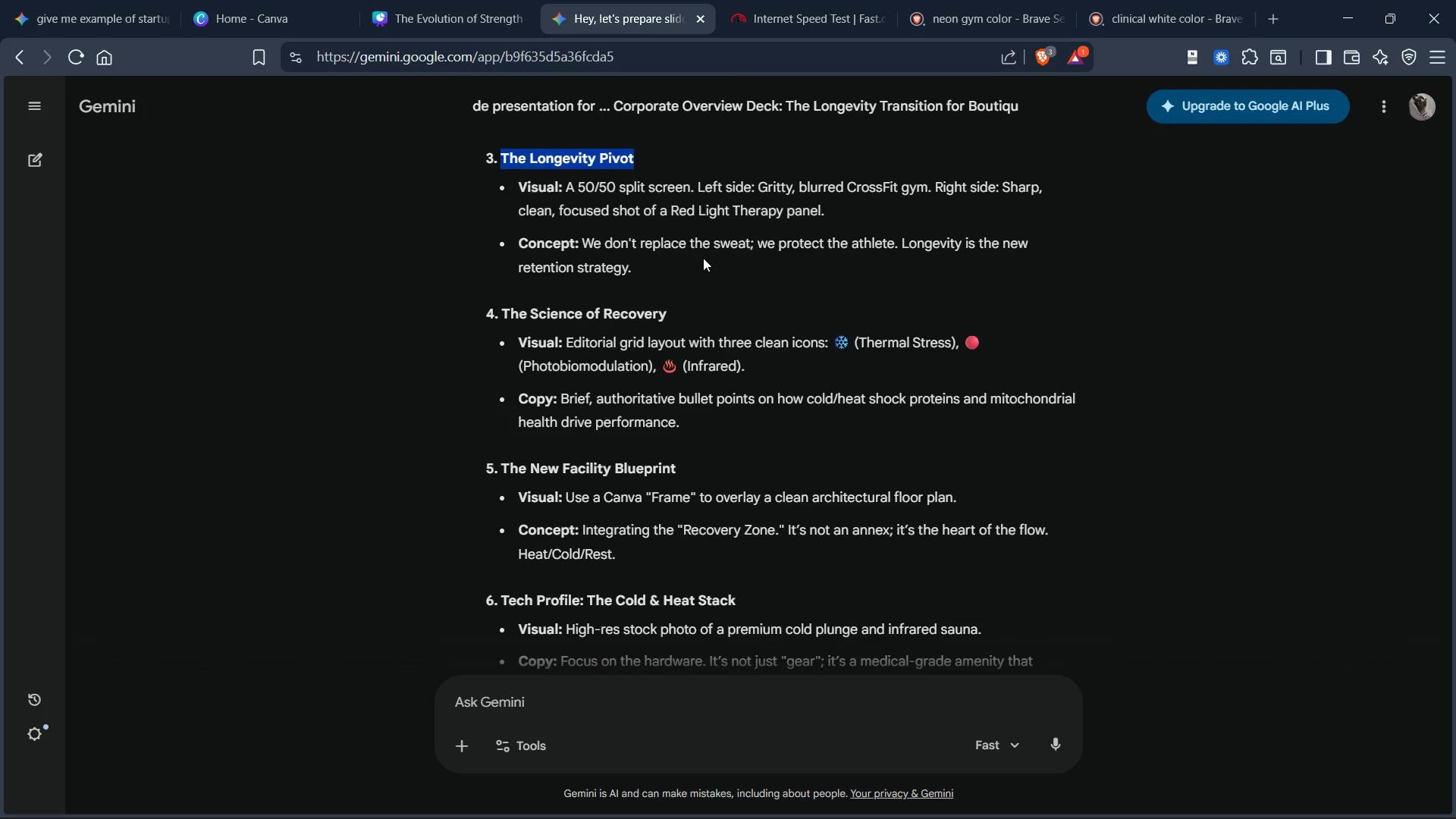 
wait(6.44)
 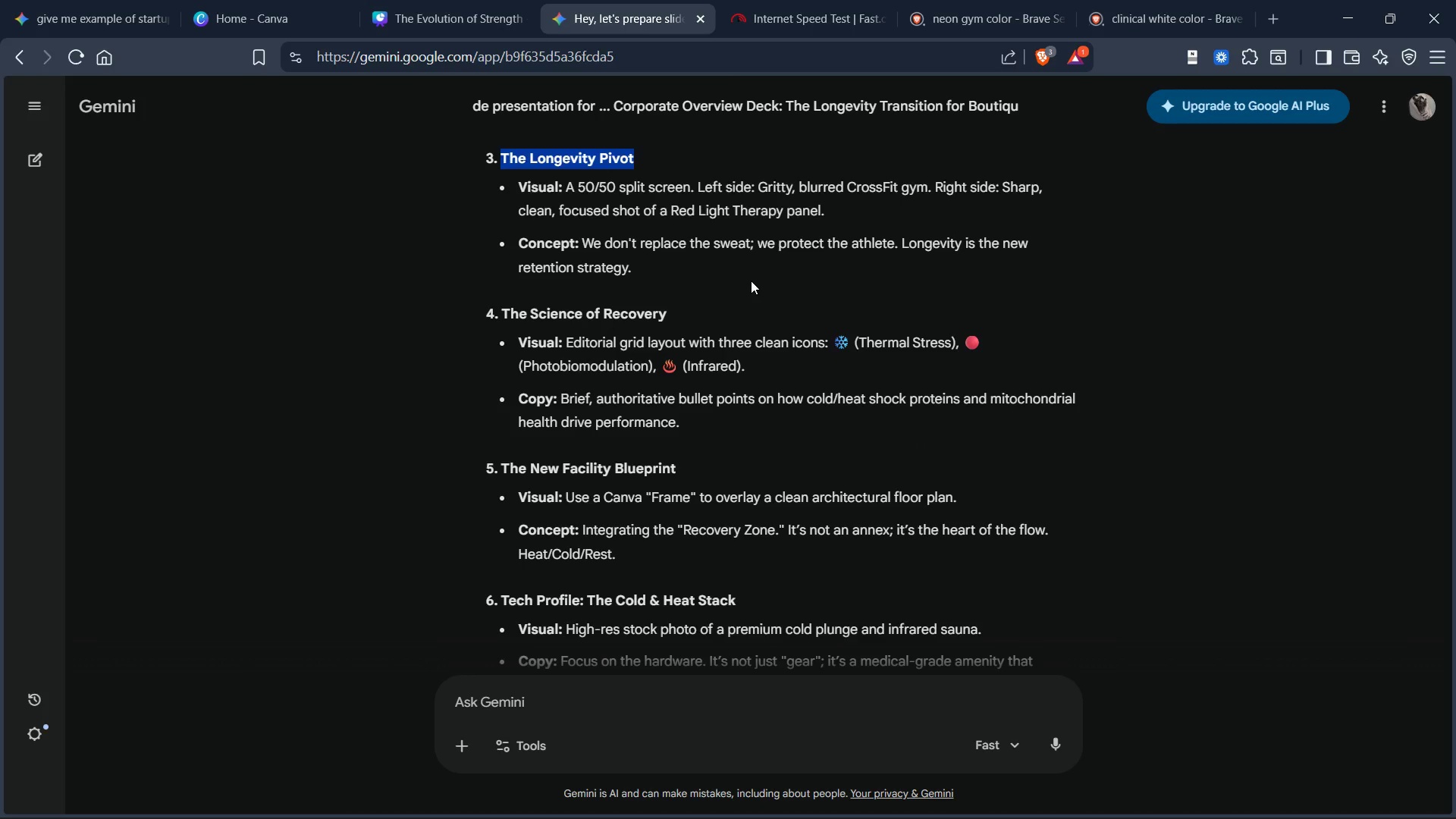 
left_click([450, 22])
 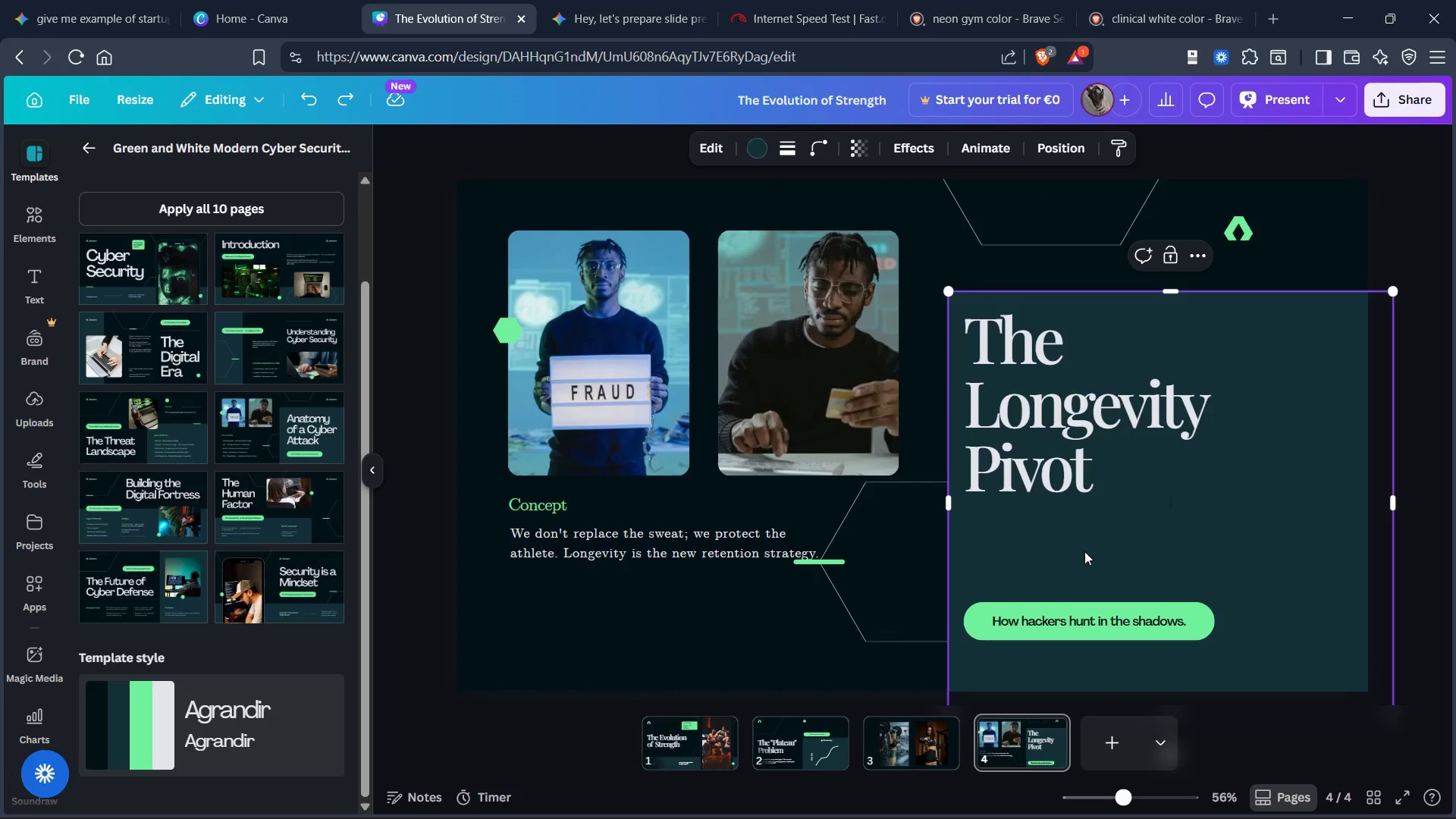 
left_click_drag(start_coordinate=[1083, 565], to_coordinate=[1088, 571])
 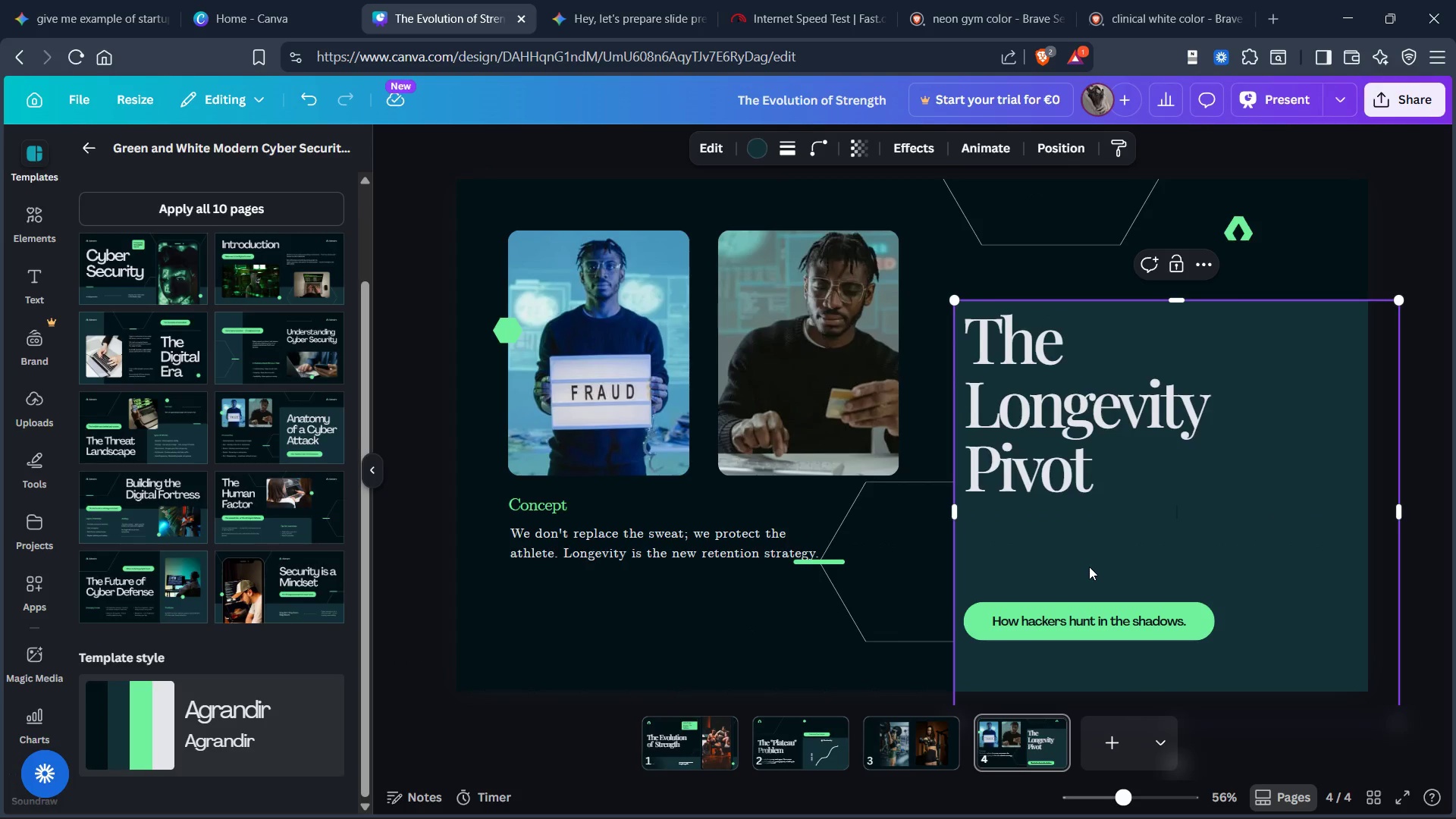 
key(Control+Z)
 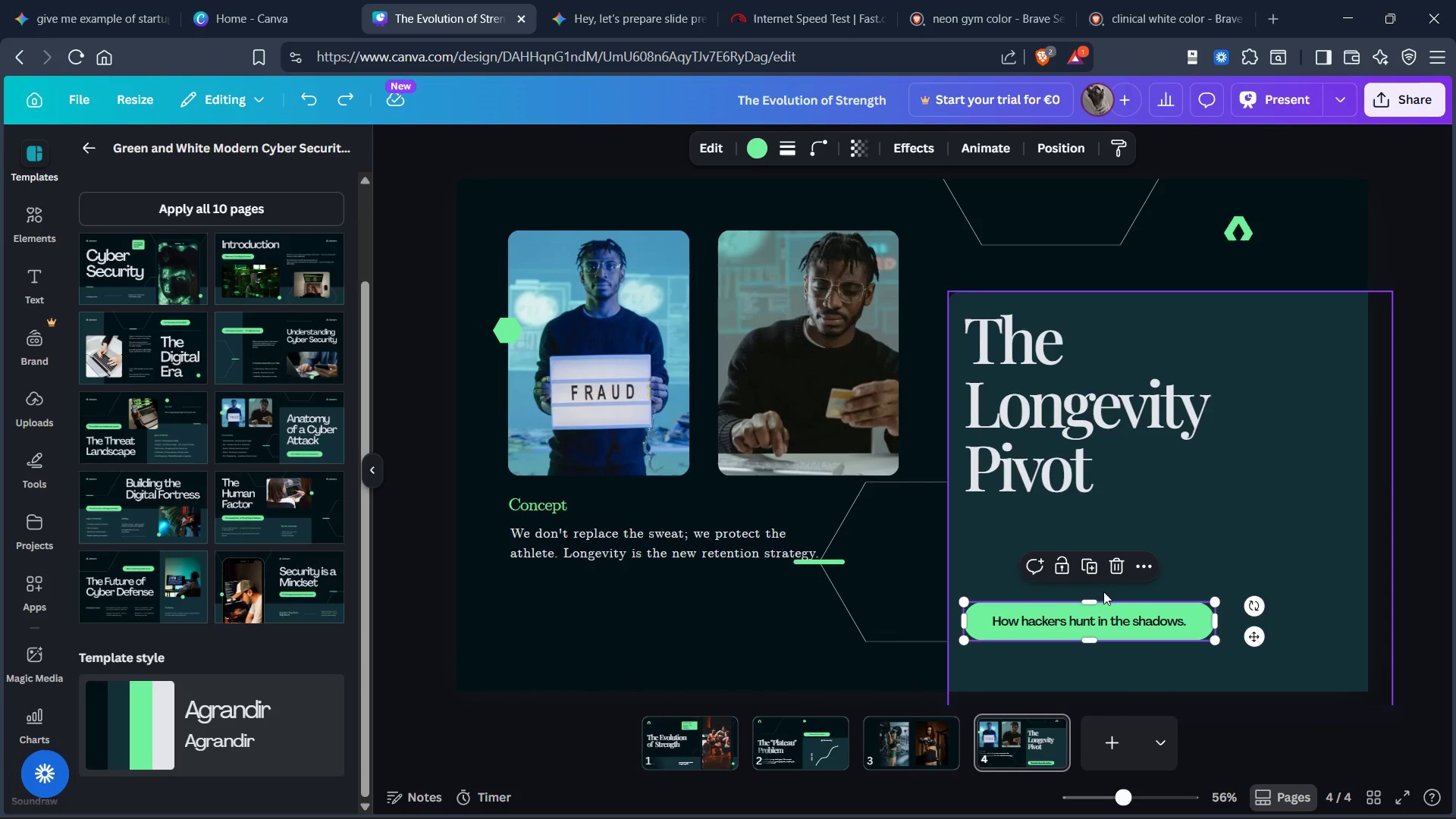 
key(Control+X)
 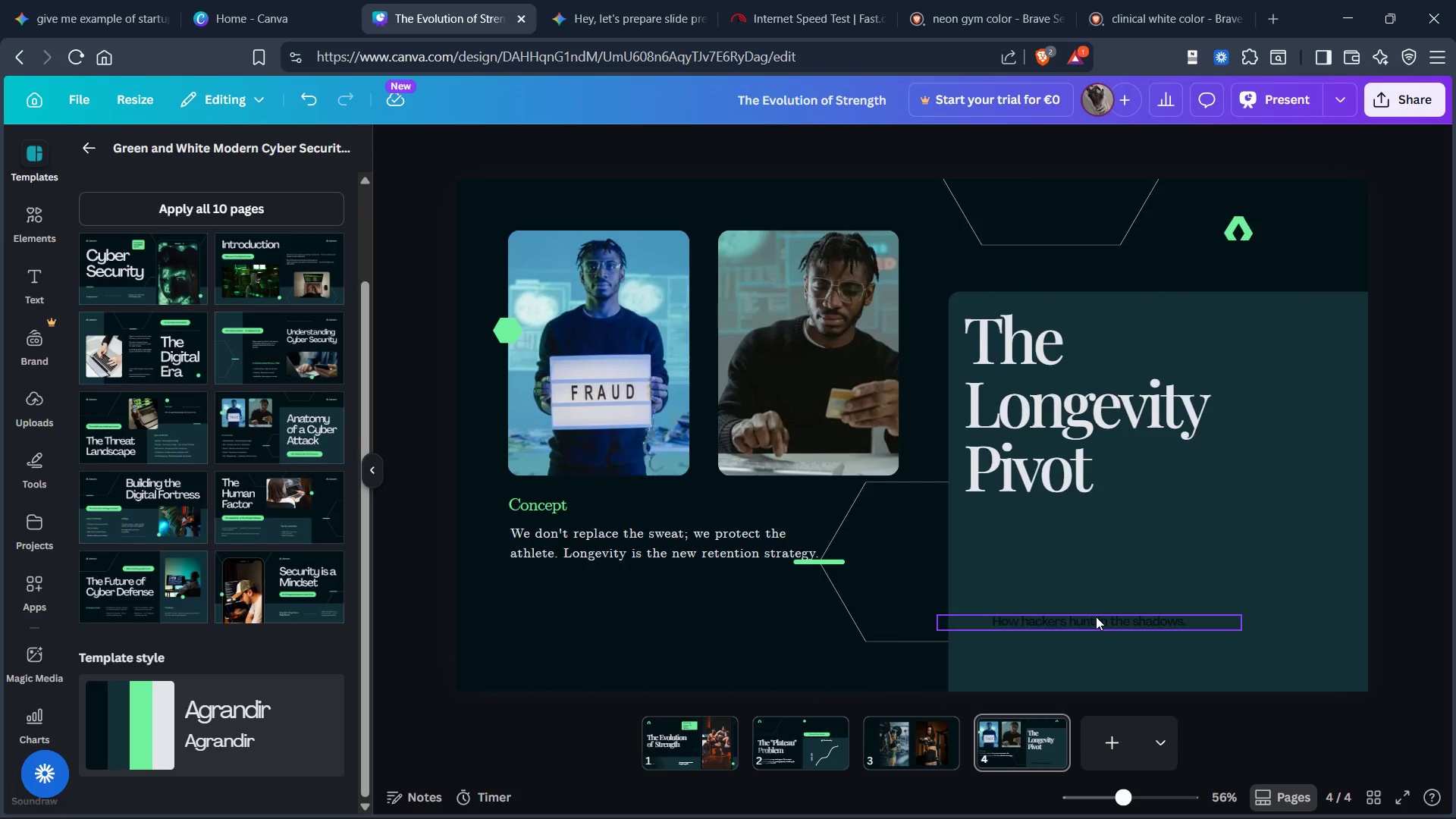 
left_click([1096, 617])
 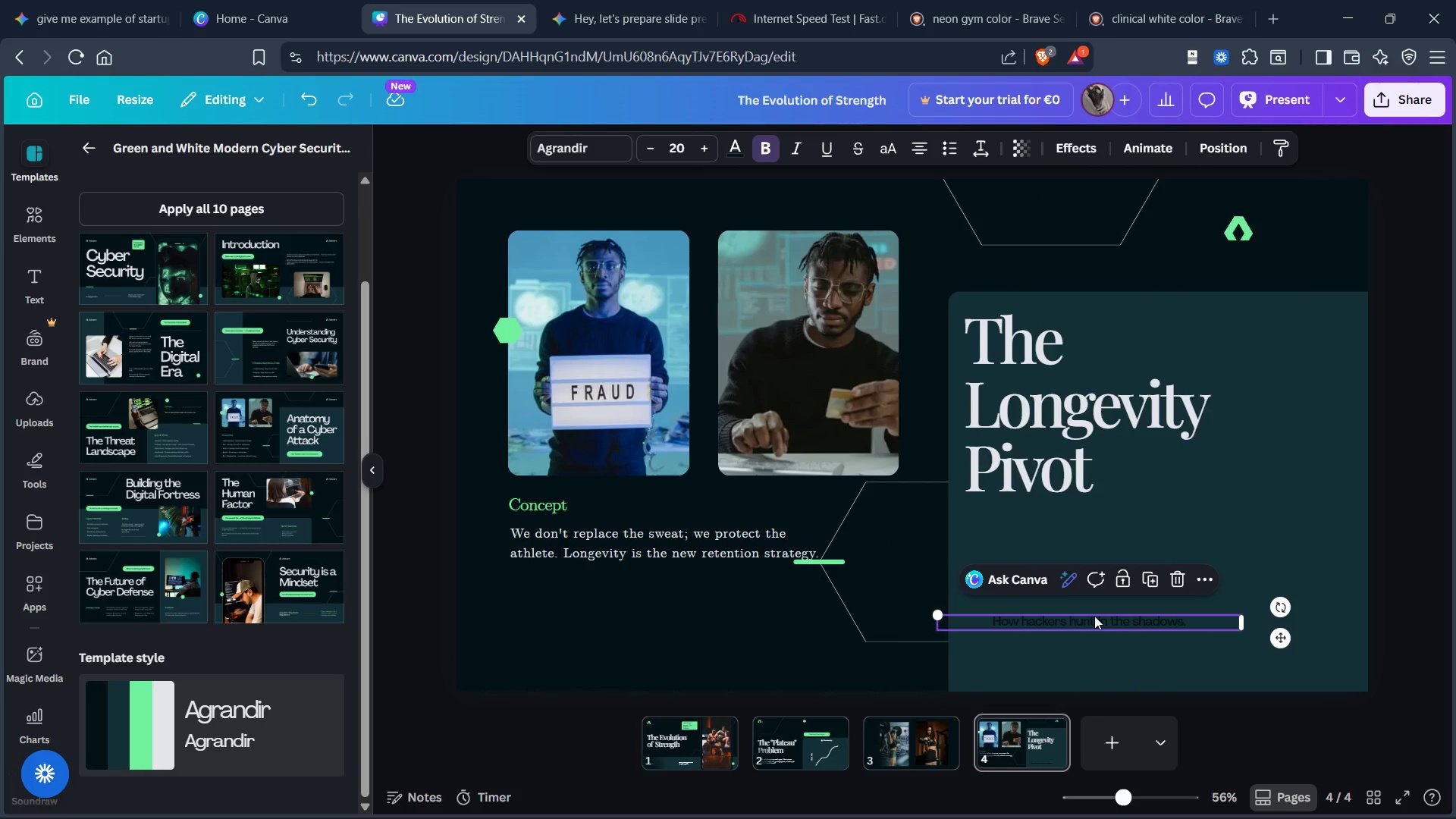 
key(Control+X)
 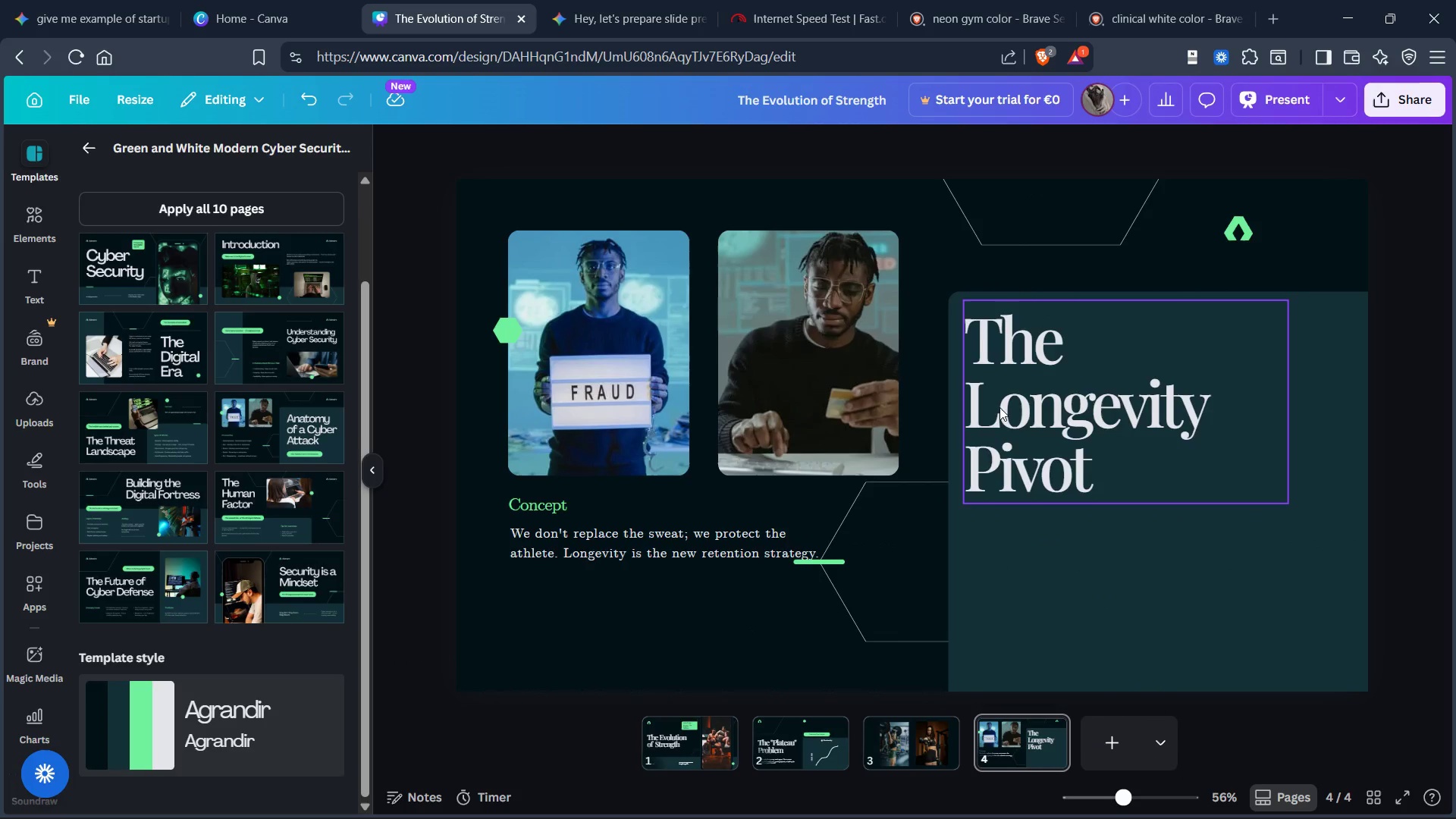 
left_click_drag(start_coordinate=[1006, 403], to_coordinate=[1091, 582])
 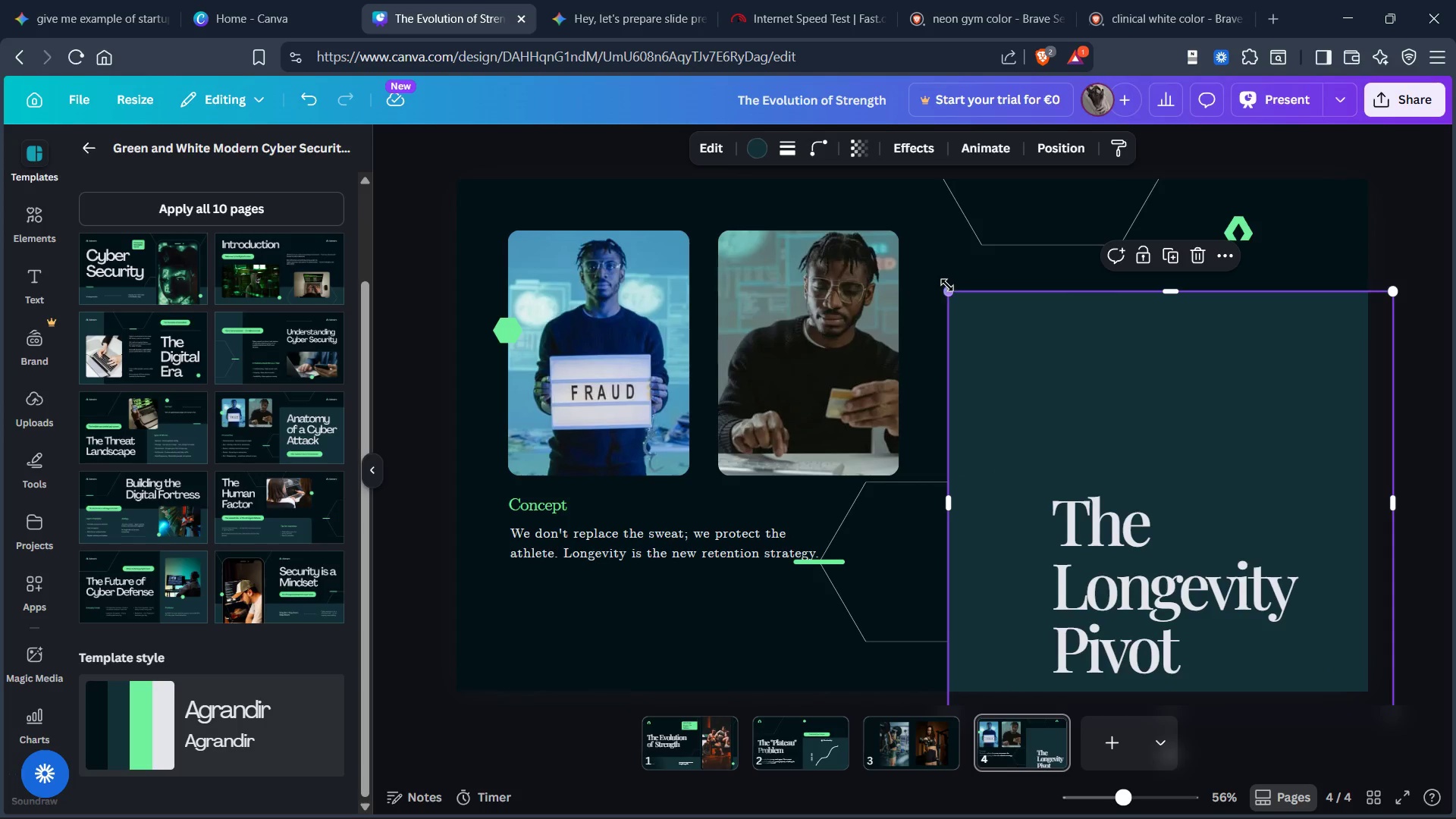 
left_click_drag(start_coordinate=[947, 289], to_coordinate=[999, 392])
 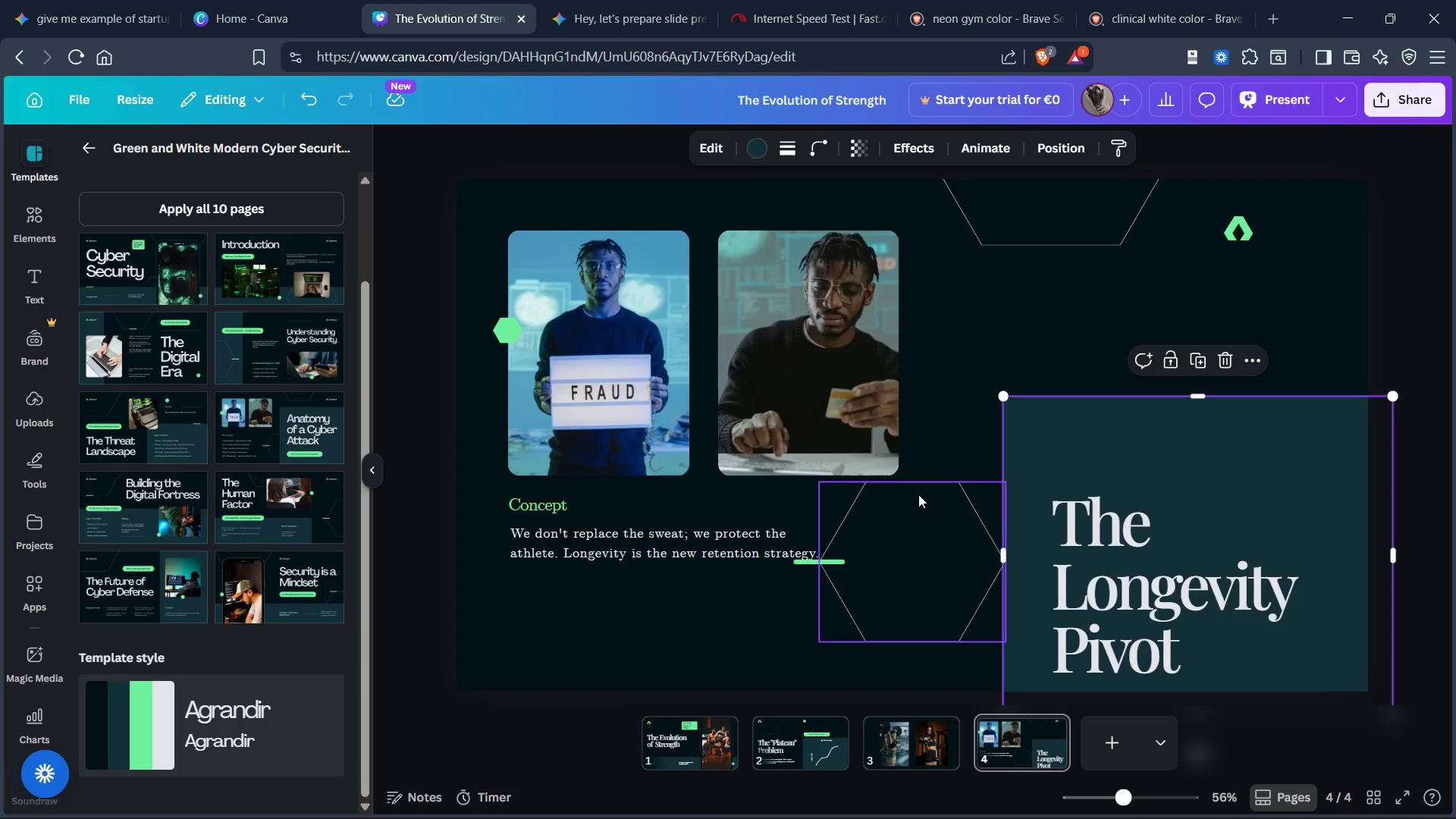 
left_click_drag(start_coordinate=[918, 494], to_coordinate=[965, 522])
 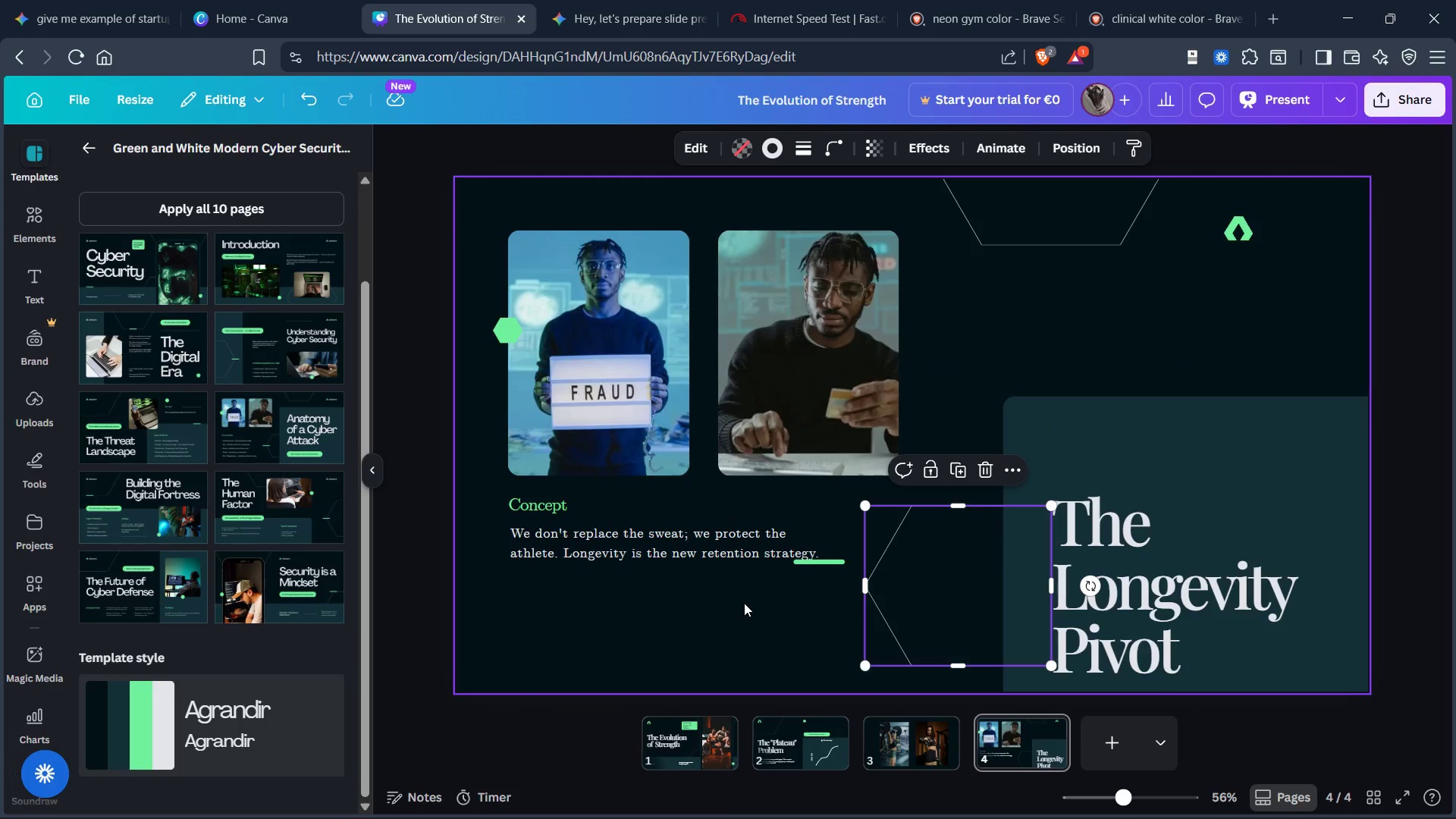 
left_click([744, 603])
 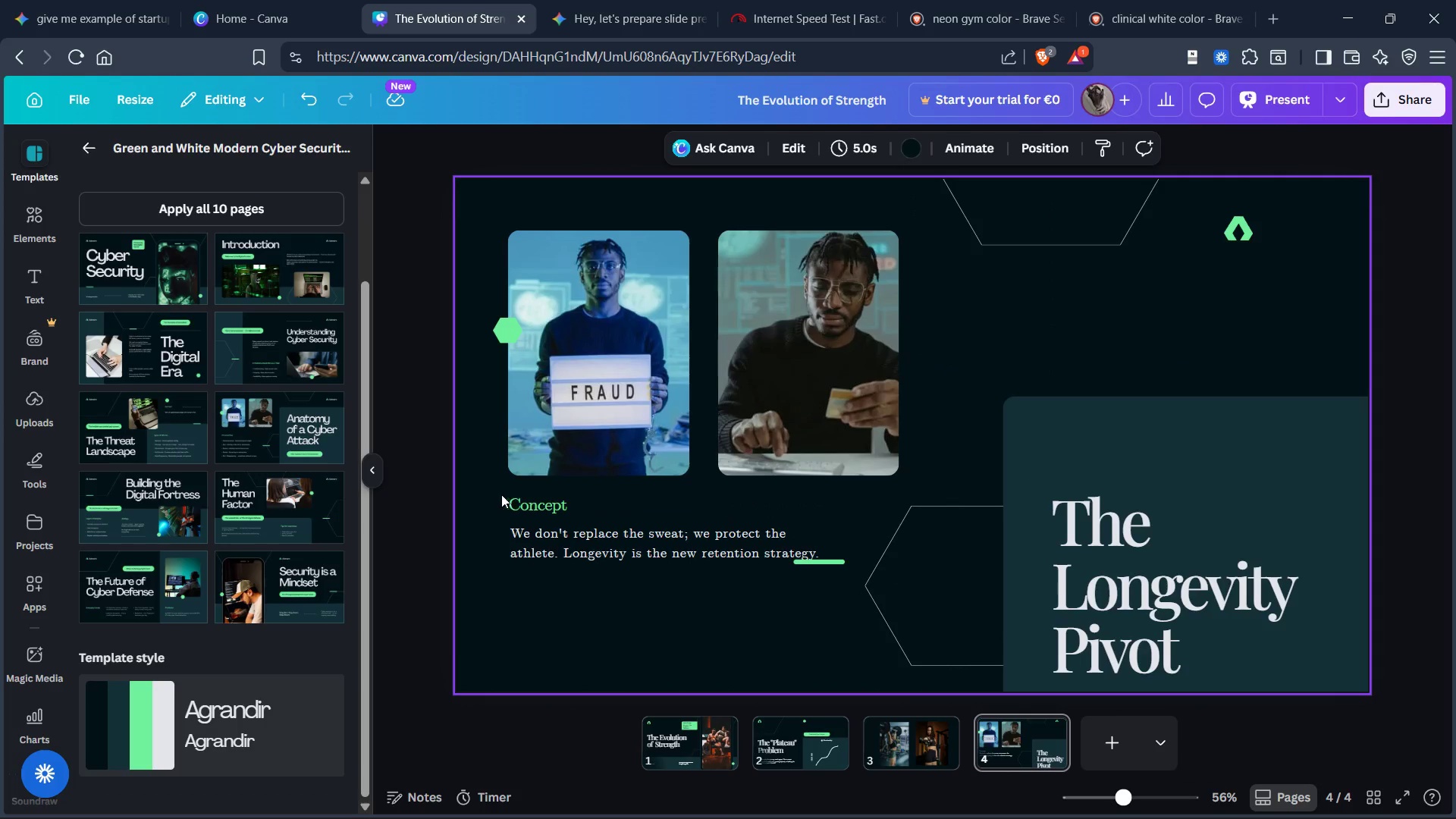 
left_click_drag(start_coordinate=[495, 488], to_coordinate=[582, 550])
 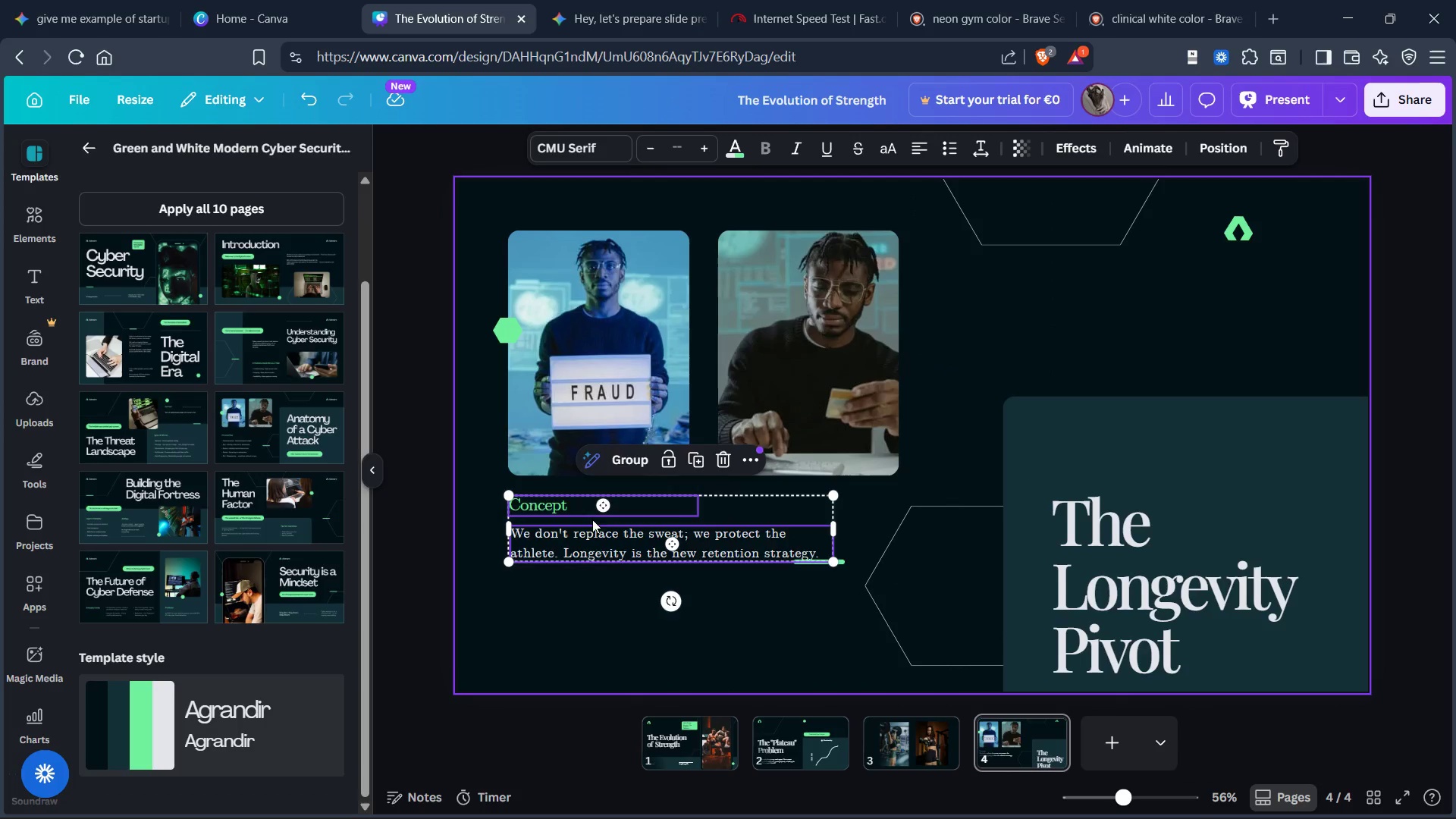 
left_click_drag(start_coordinate=[593, 519], to_coordinate=[596, 581])
 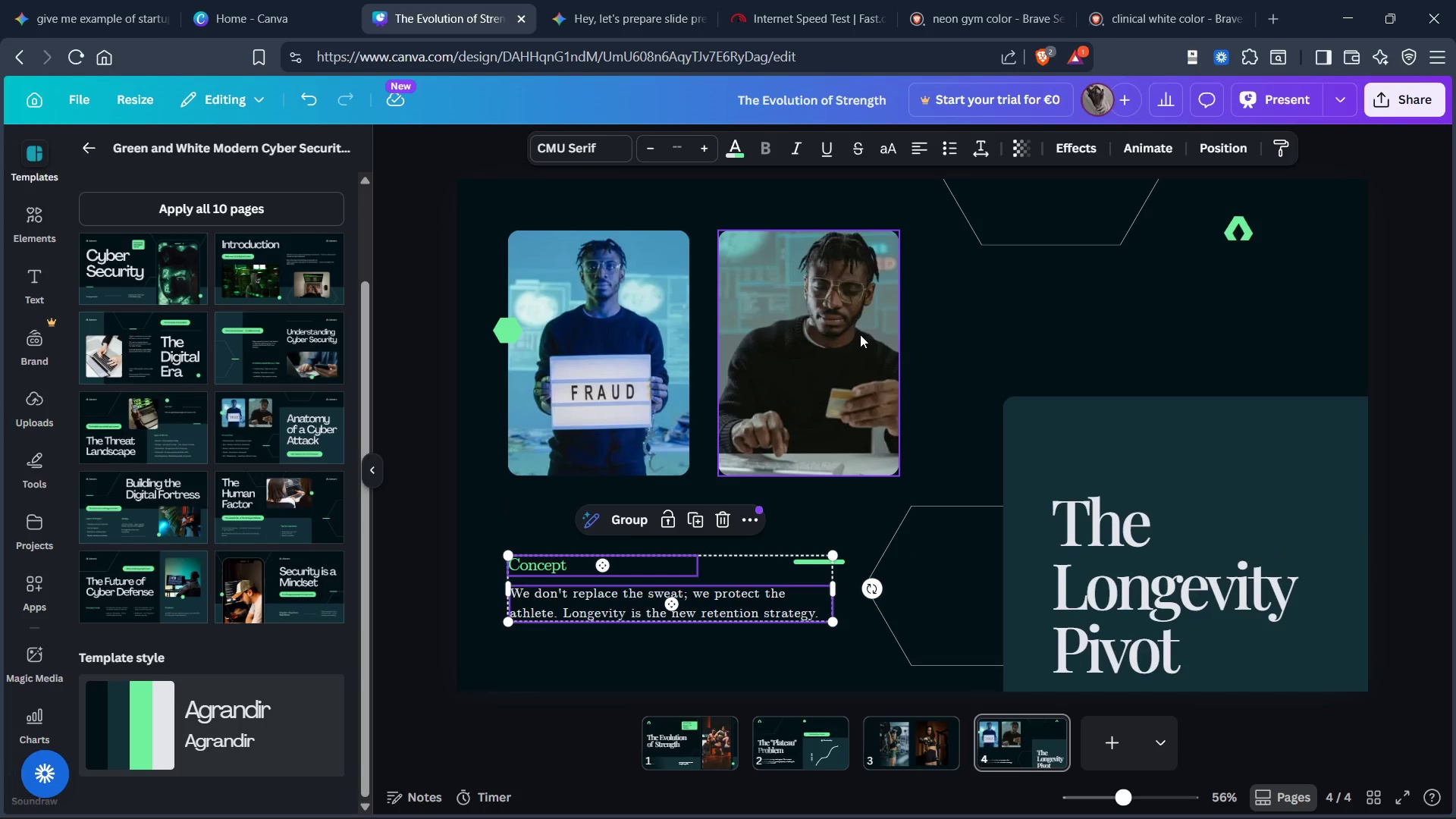 
left_click_drag(start_coordinate=[860, 334], to_coordinate=[915, 328])
 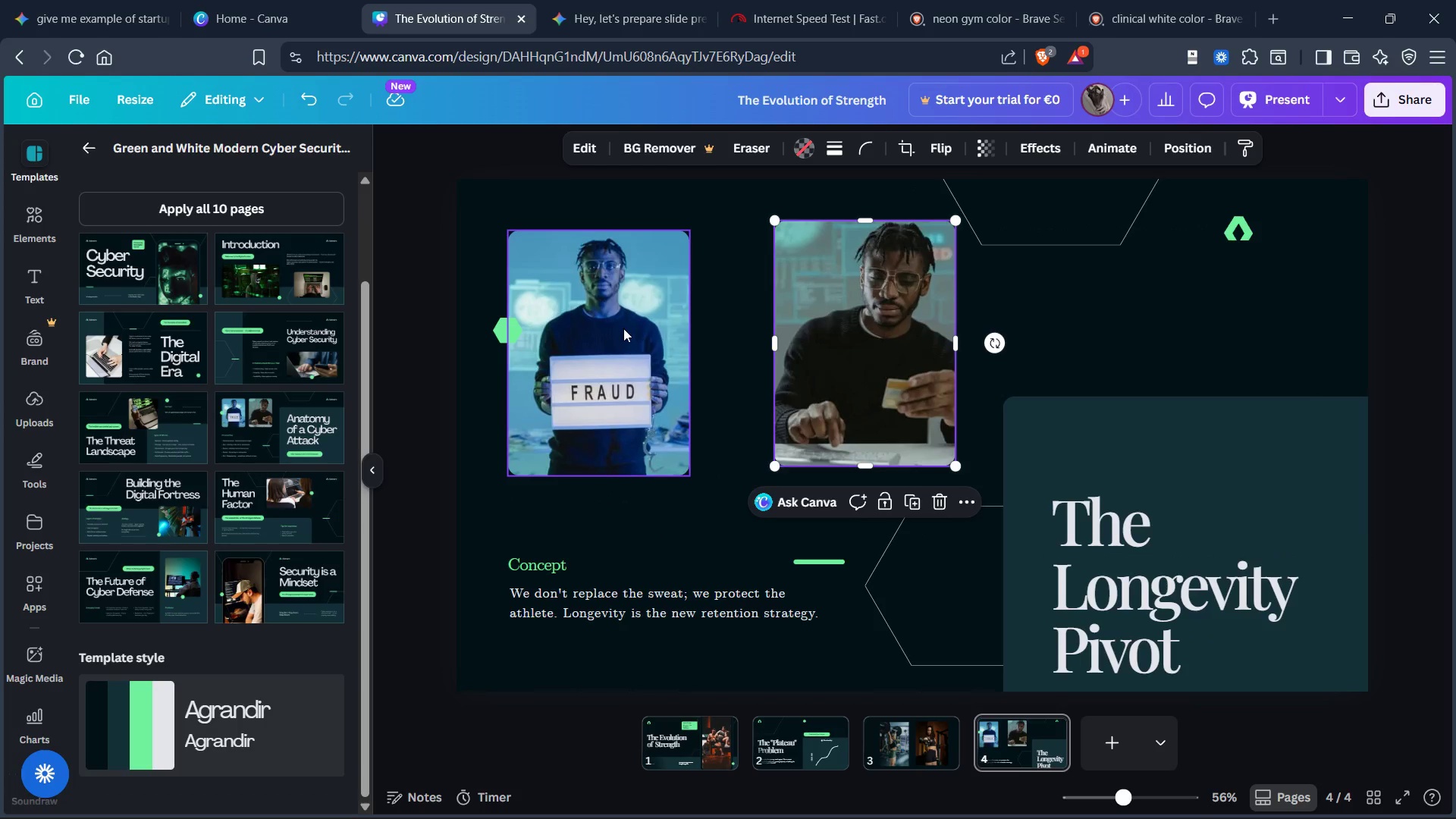 
left_click_drag(start_coordinate=[623, 328], to_coordinate=[633, 321])
 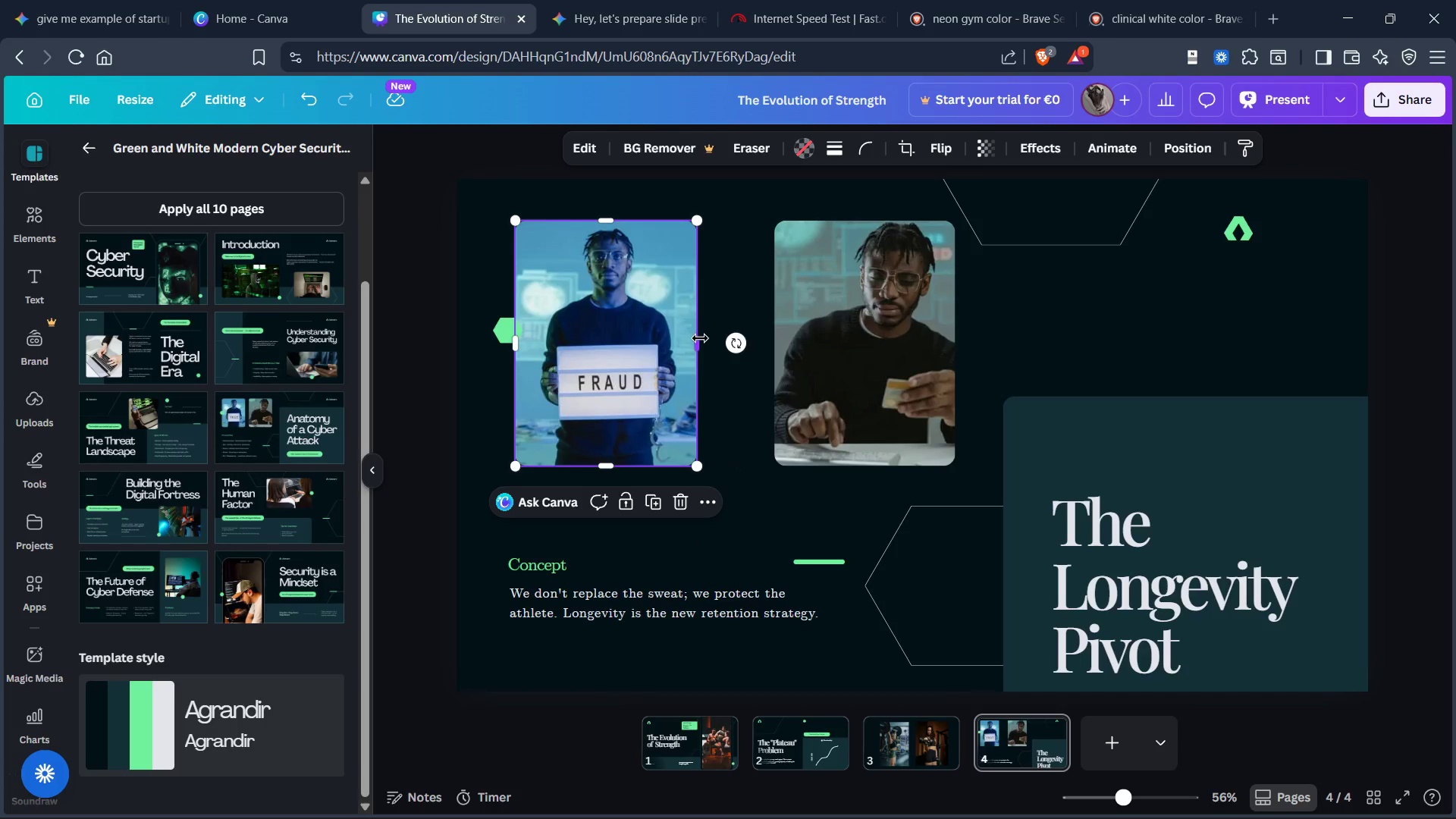 
left_click_drag(start_coordinate=[700, 339], to_coordinate=[723, 340])
 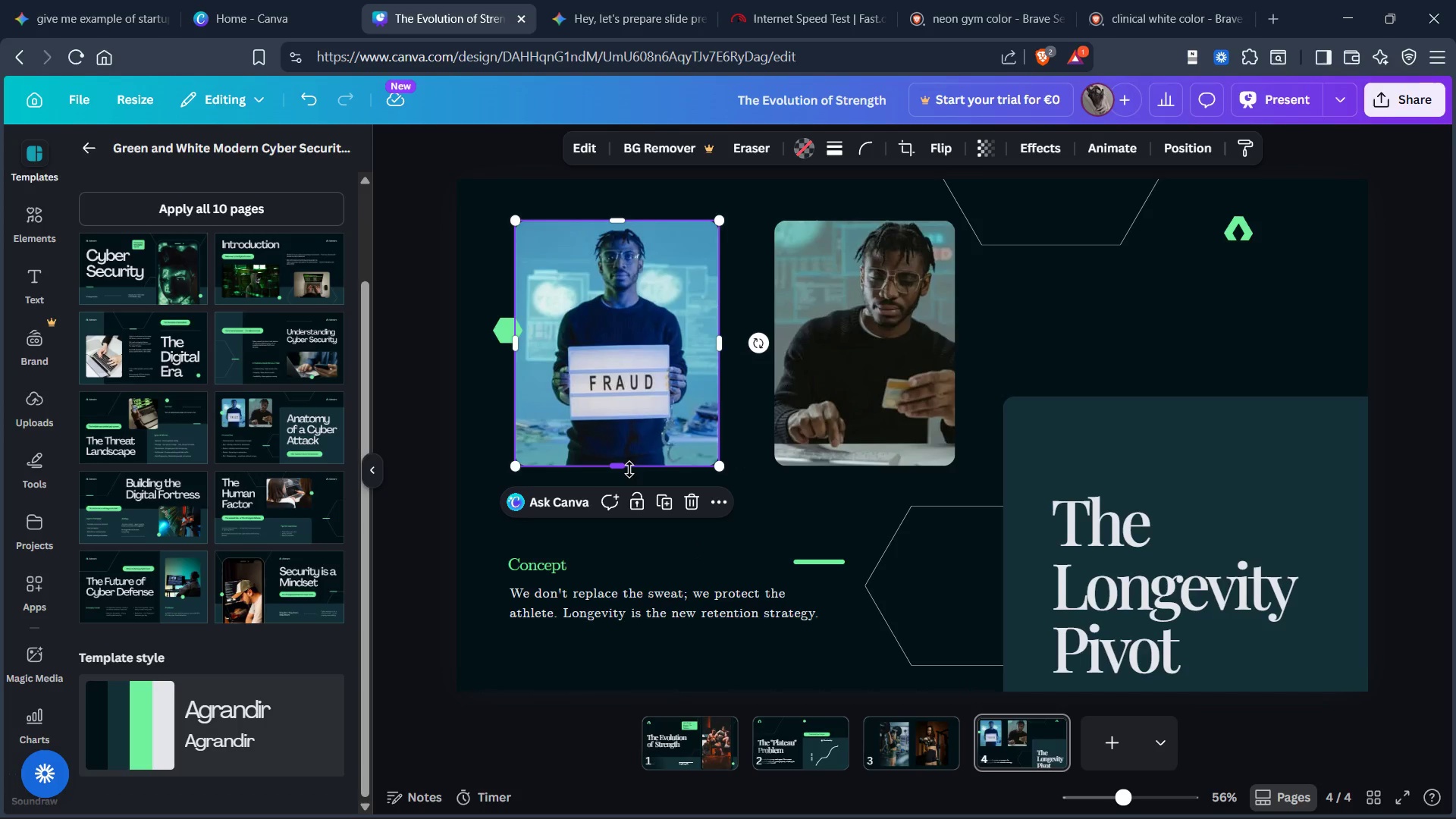 
left_click_drag(start_coordinate=[625, 467], to_coordinate=[626, 491])
 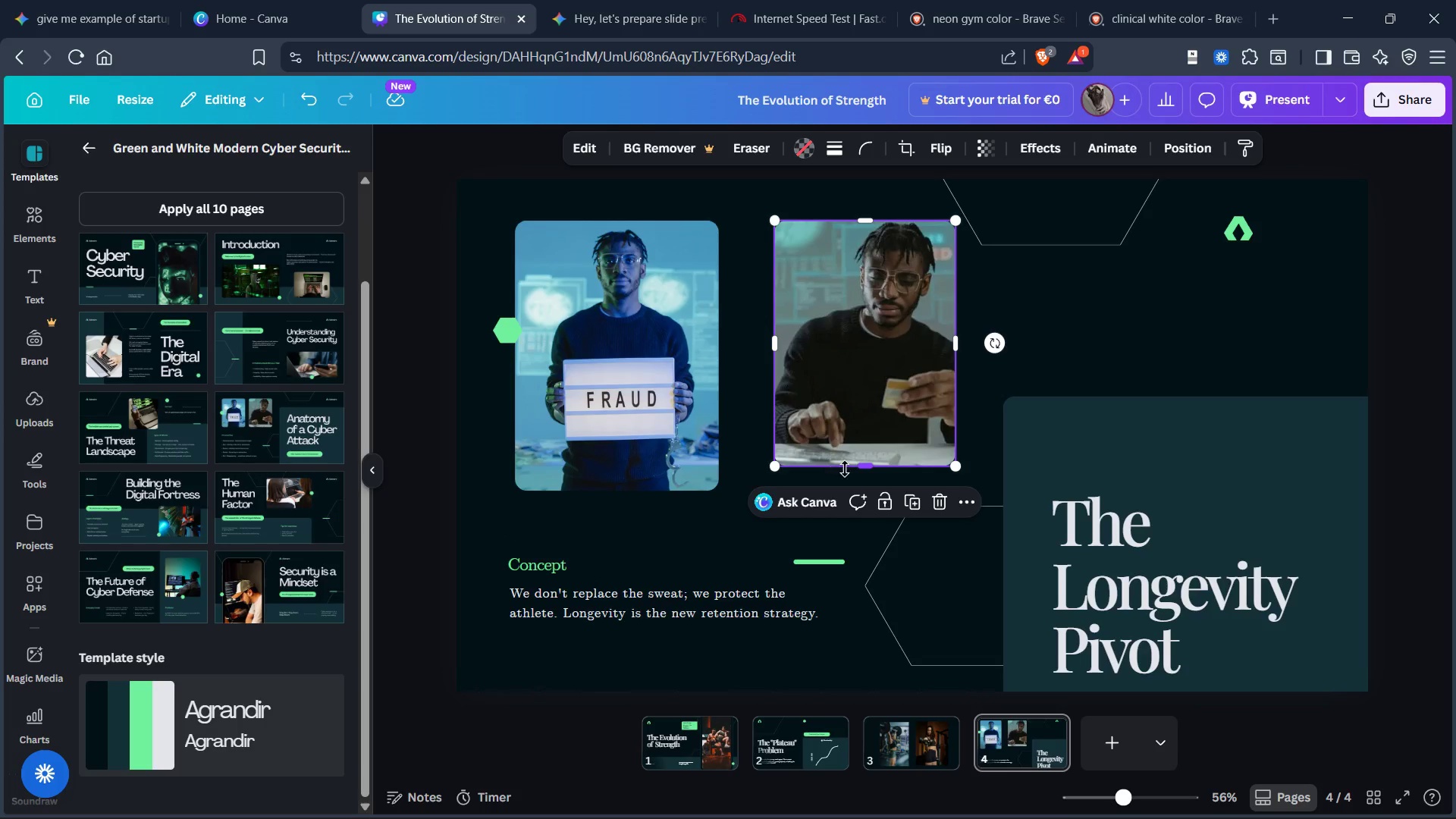 
left_click_drag(start_coordinate=[866, 466], to_coordinate=[862, 499])
 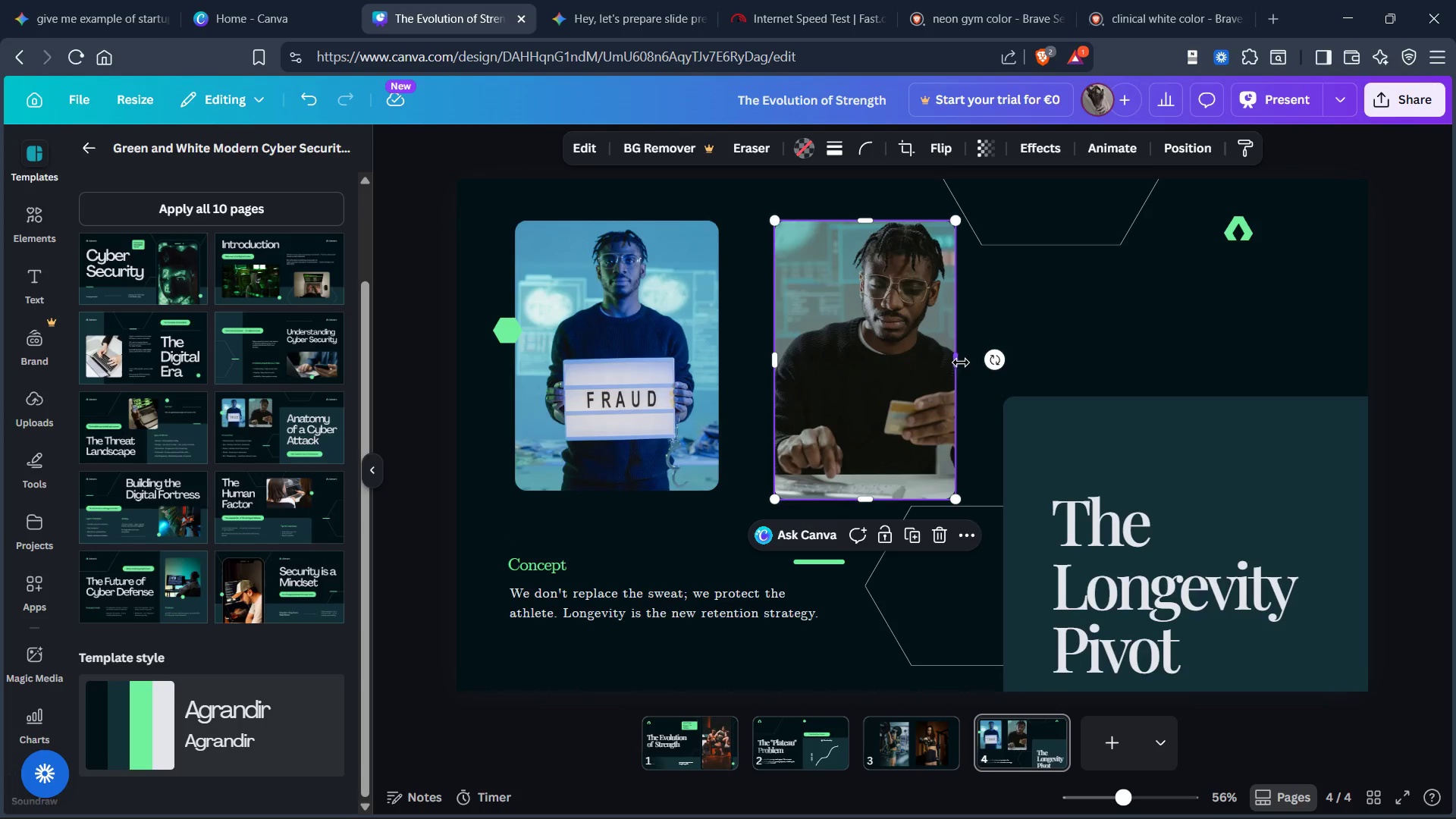 
left_click_drag(start_coordinate=[961, 363], to_coordinate=[985, 363])
 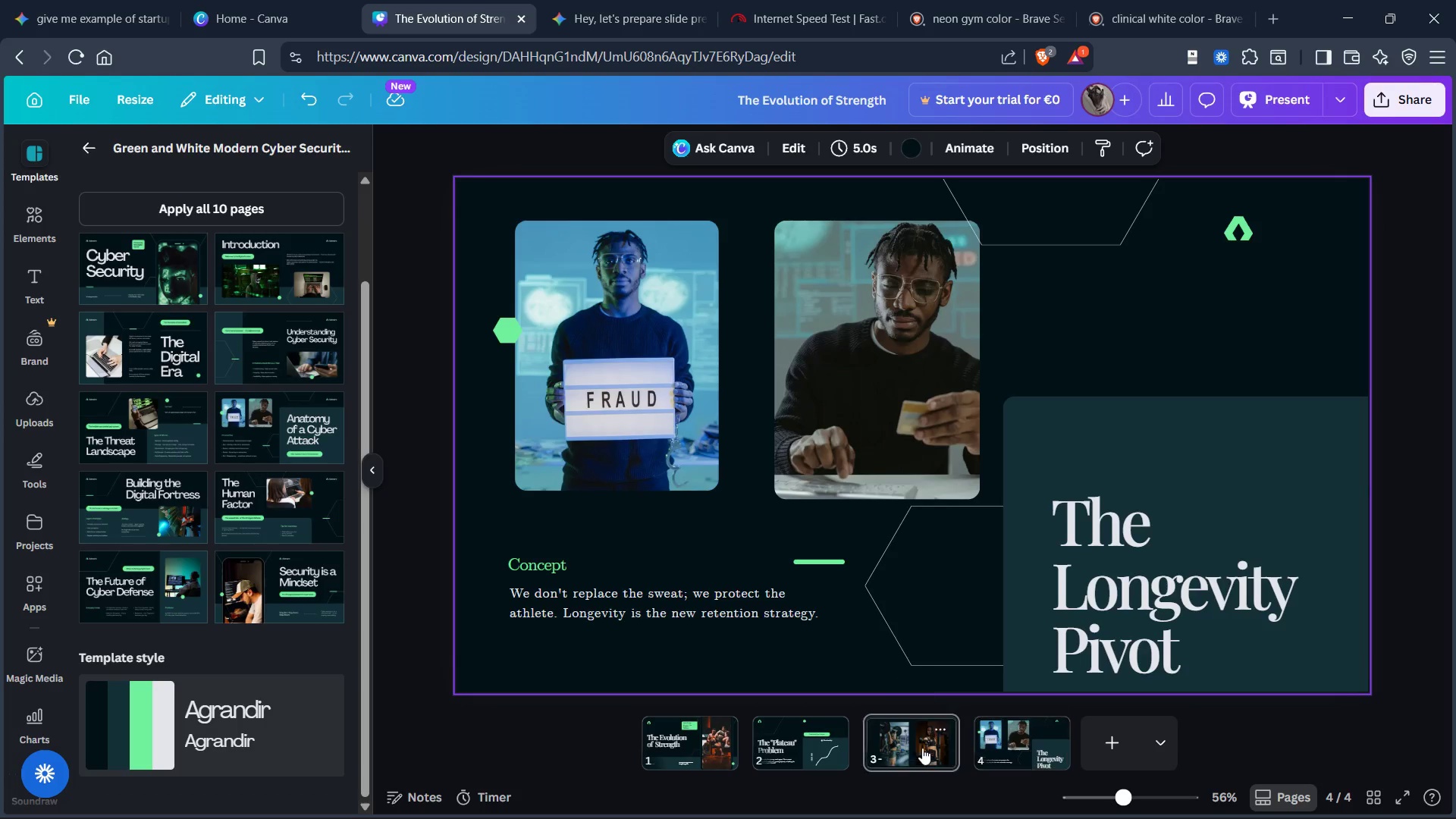 
left_click([782, 416])
 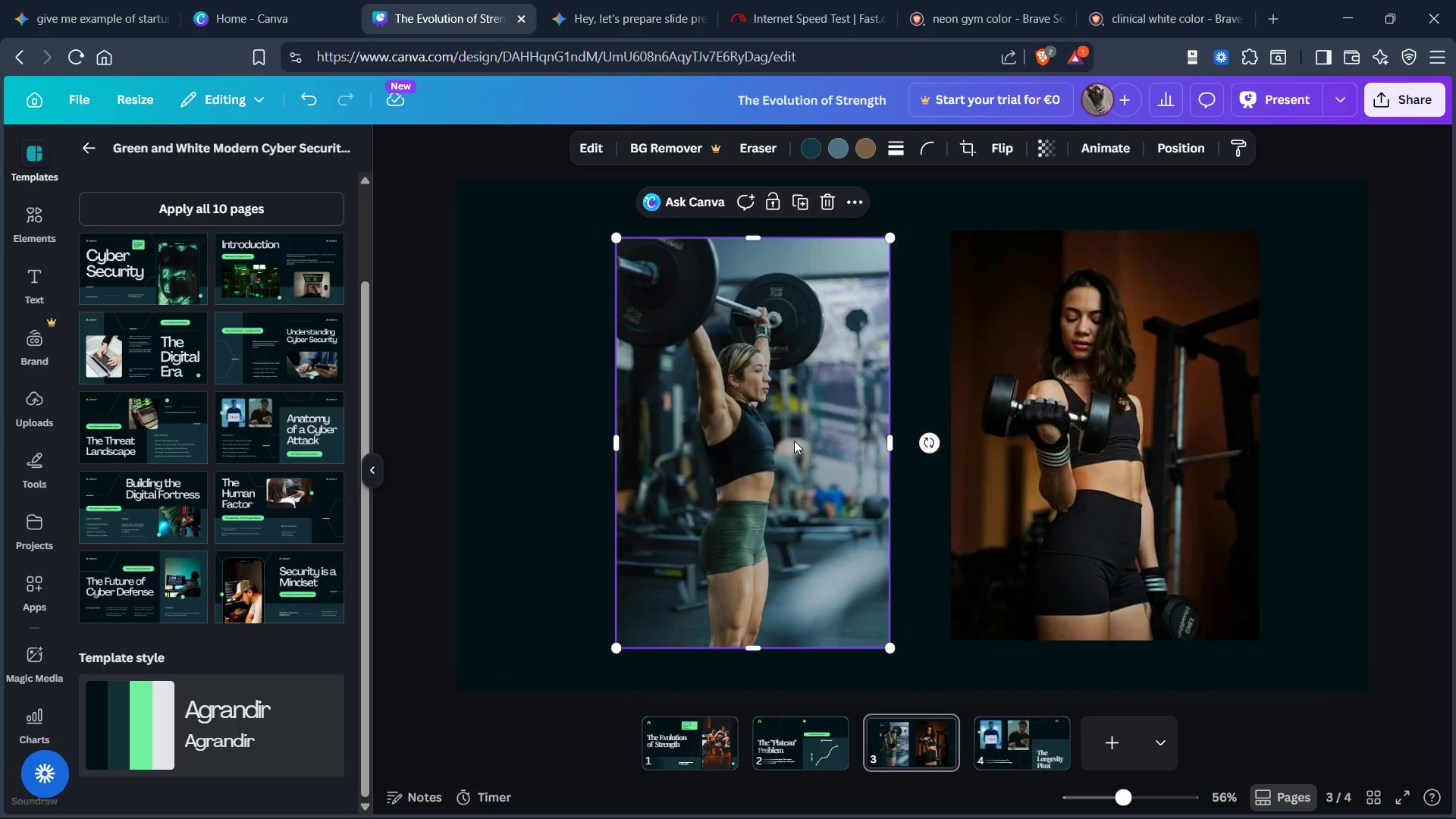 
key(Control+C)
 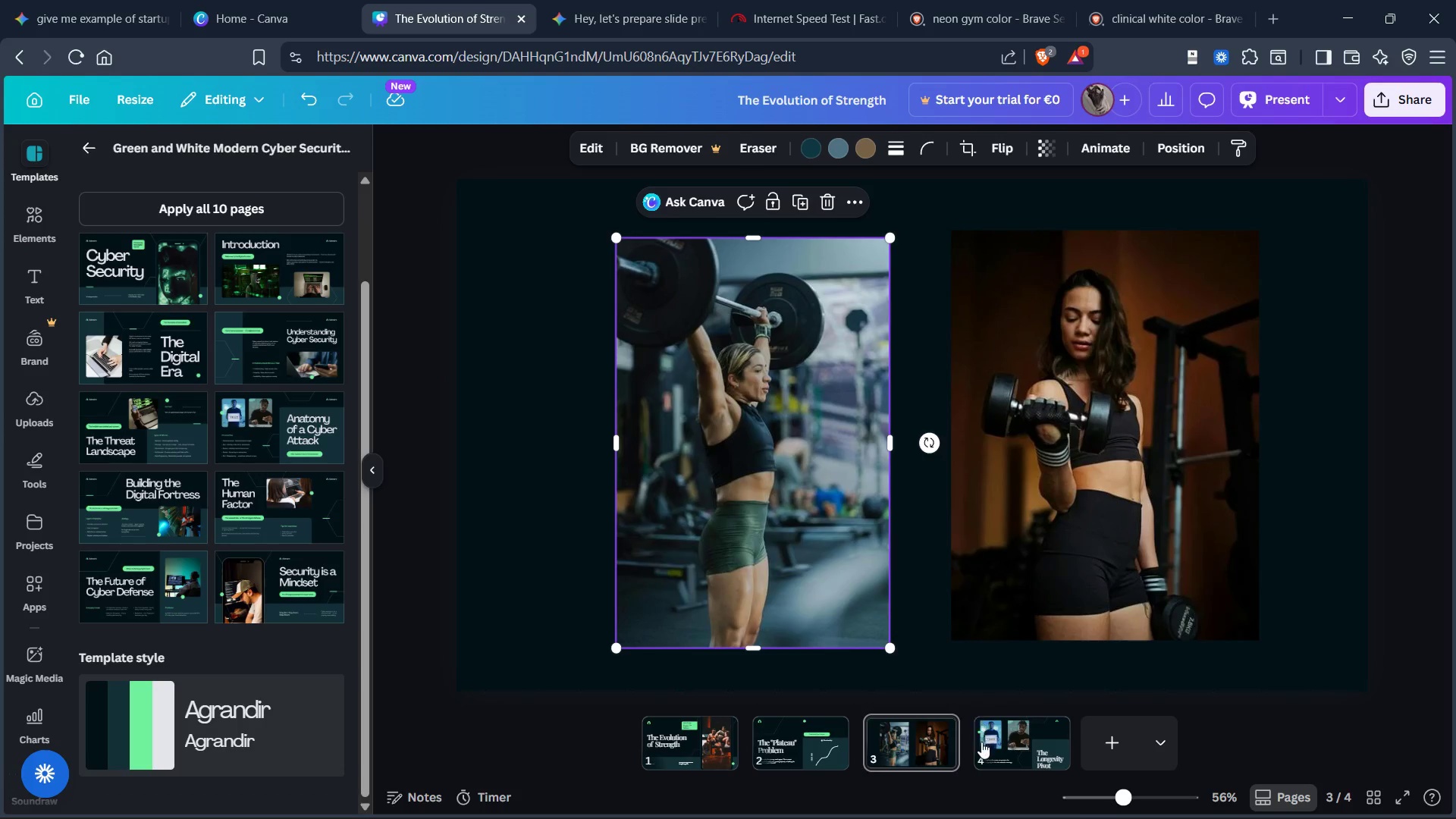 
left_click([987, 747])
 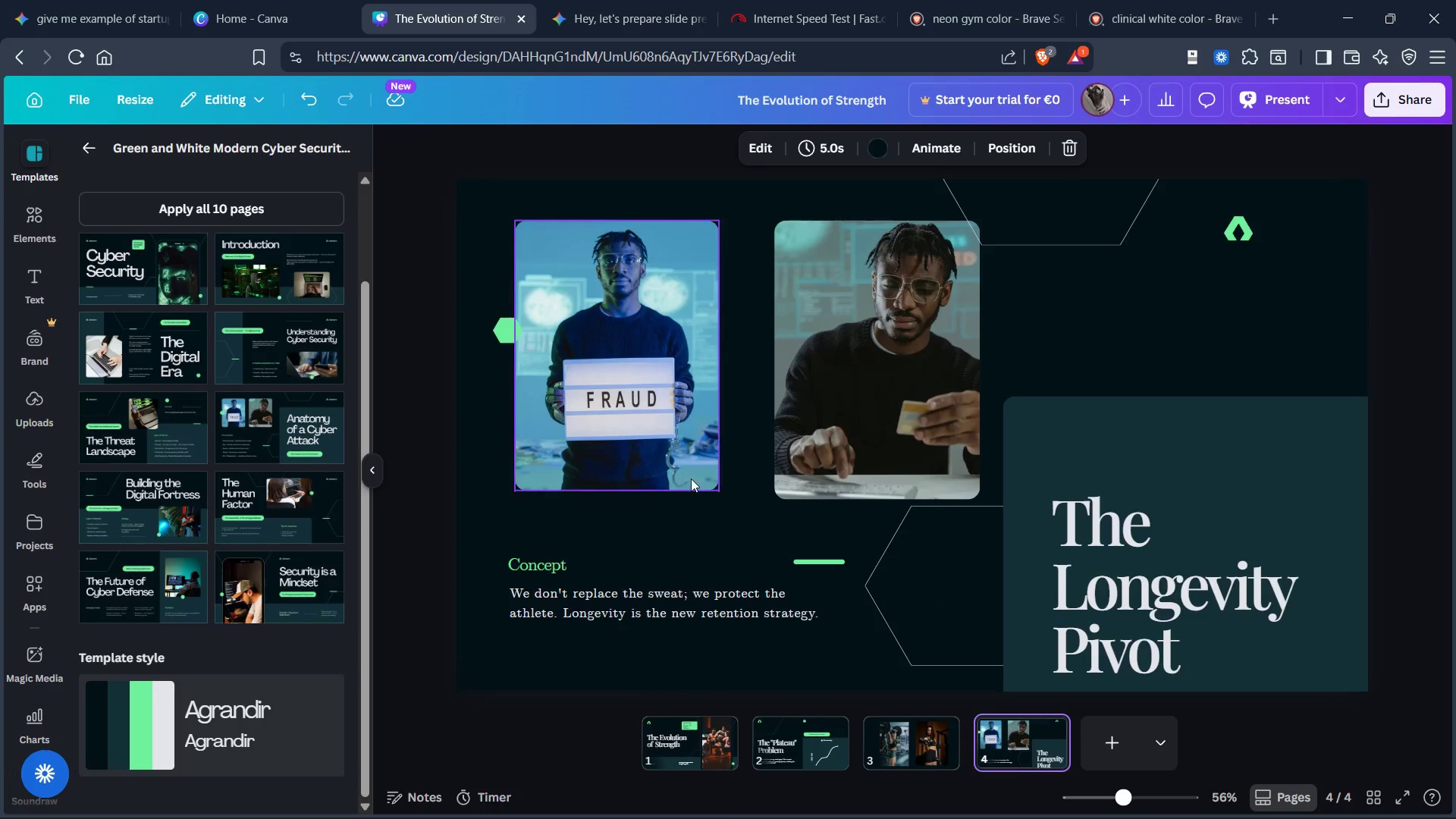 
left_click([718, 541])
 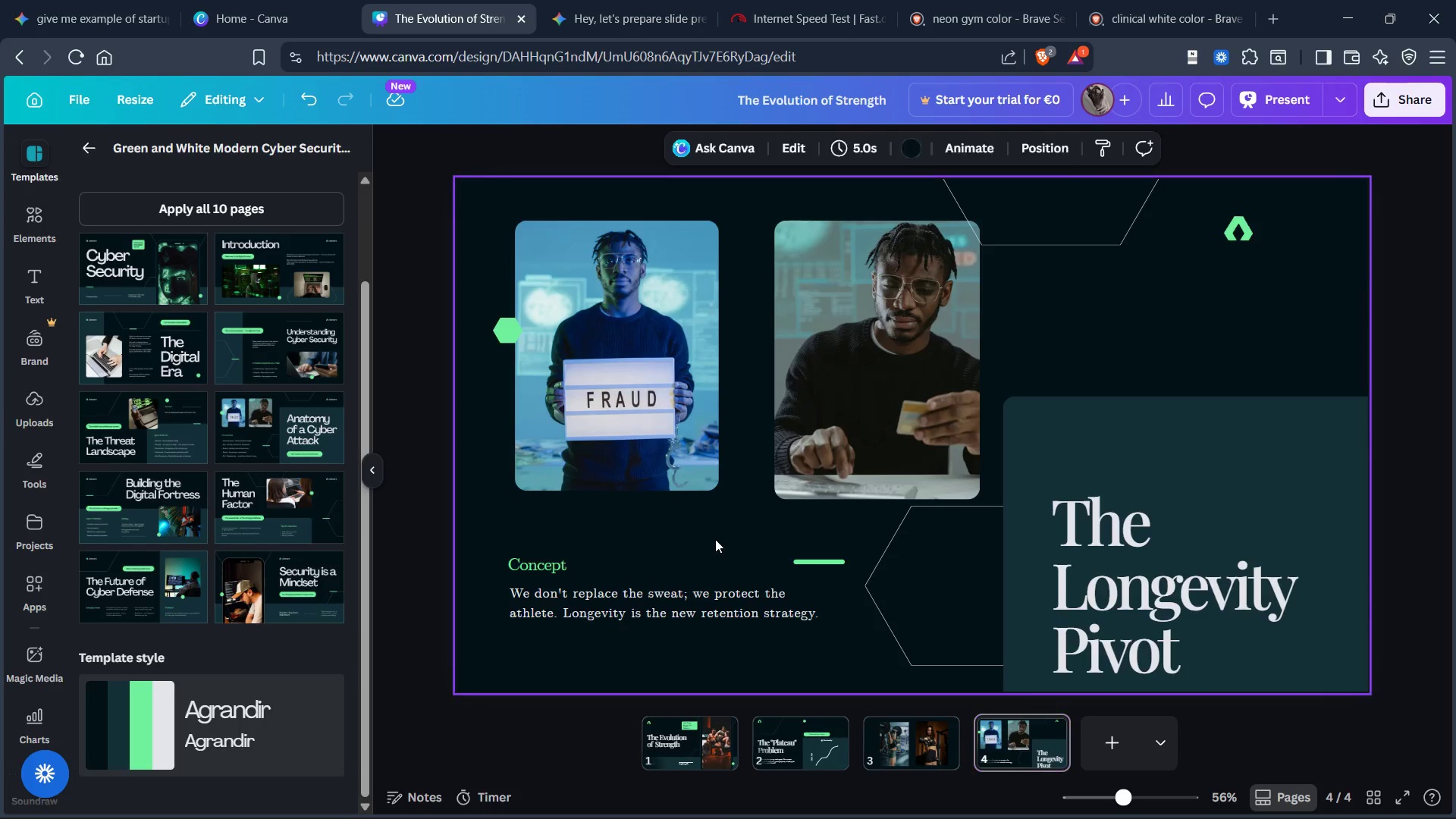 
key(Control+V)
 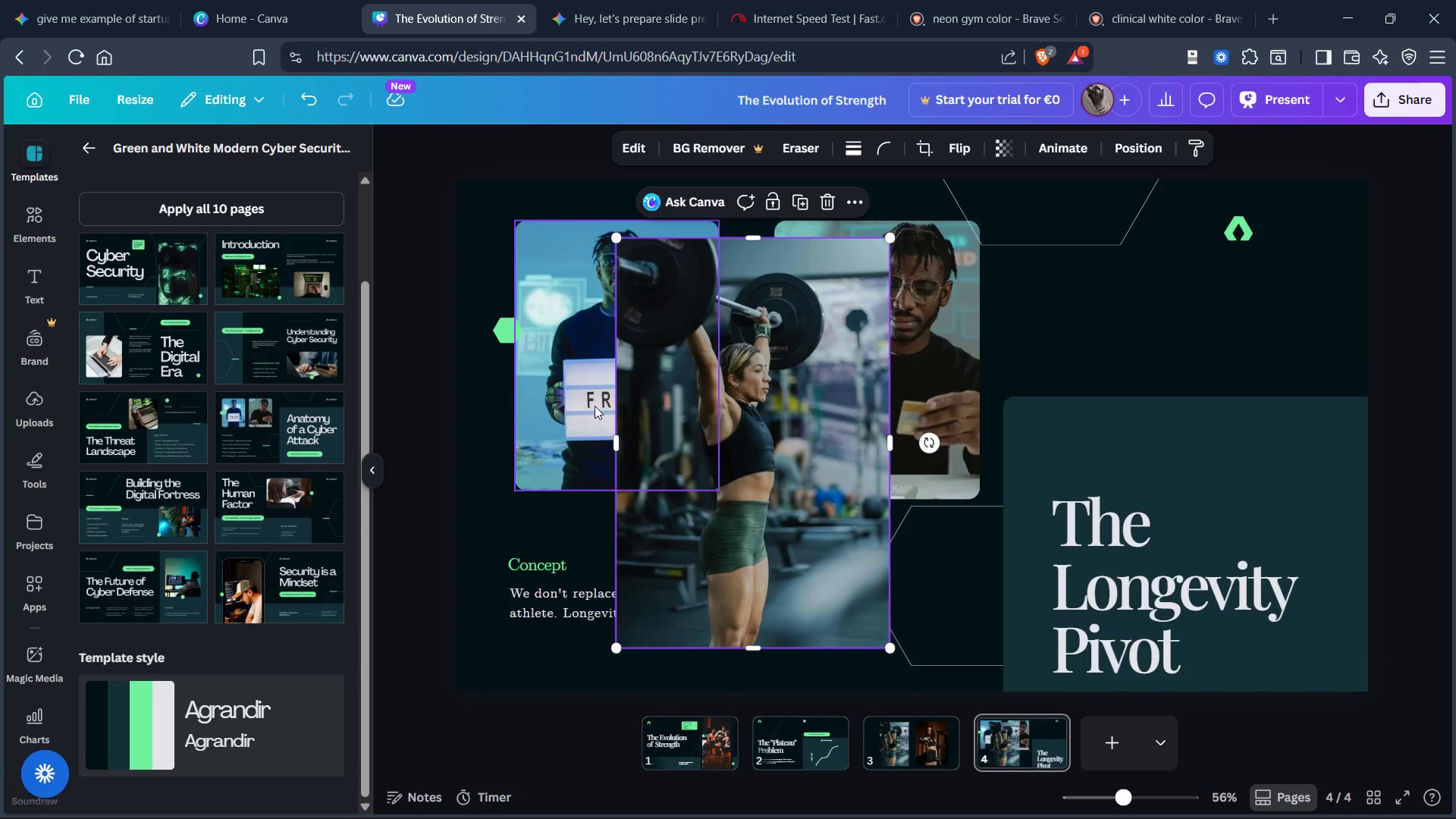 
left_click([581, 406])
 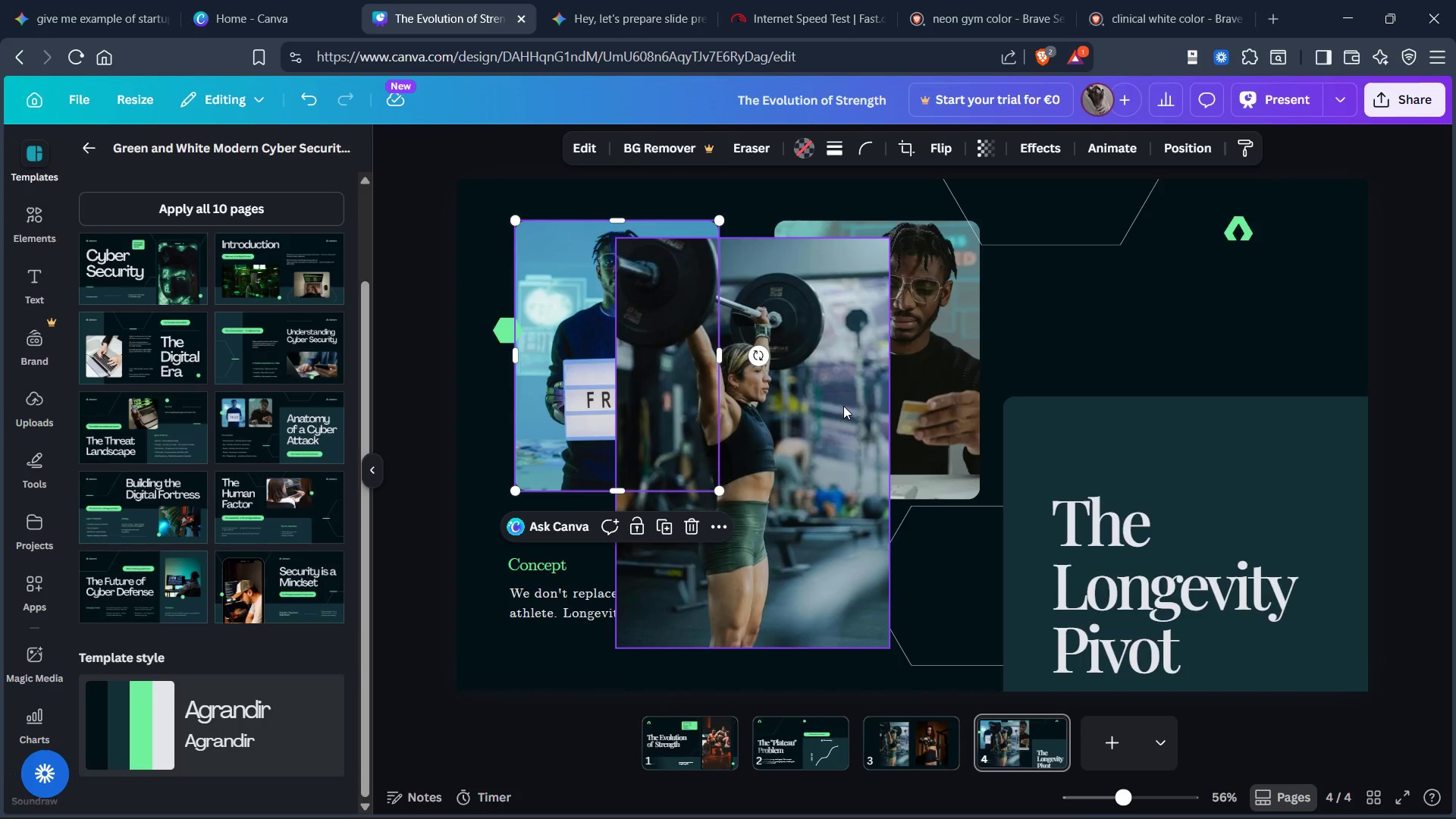 
left_click_drag(start_coordinate=[843, 406], to_coordinate=[730, 400])
 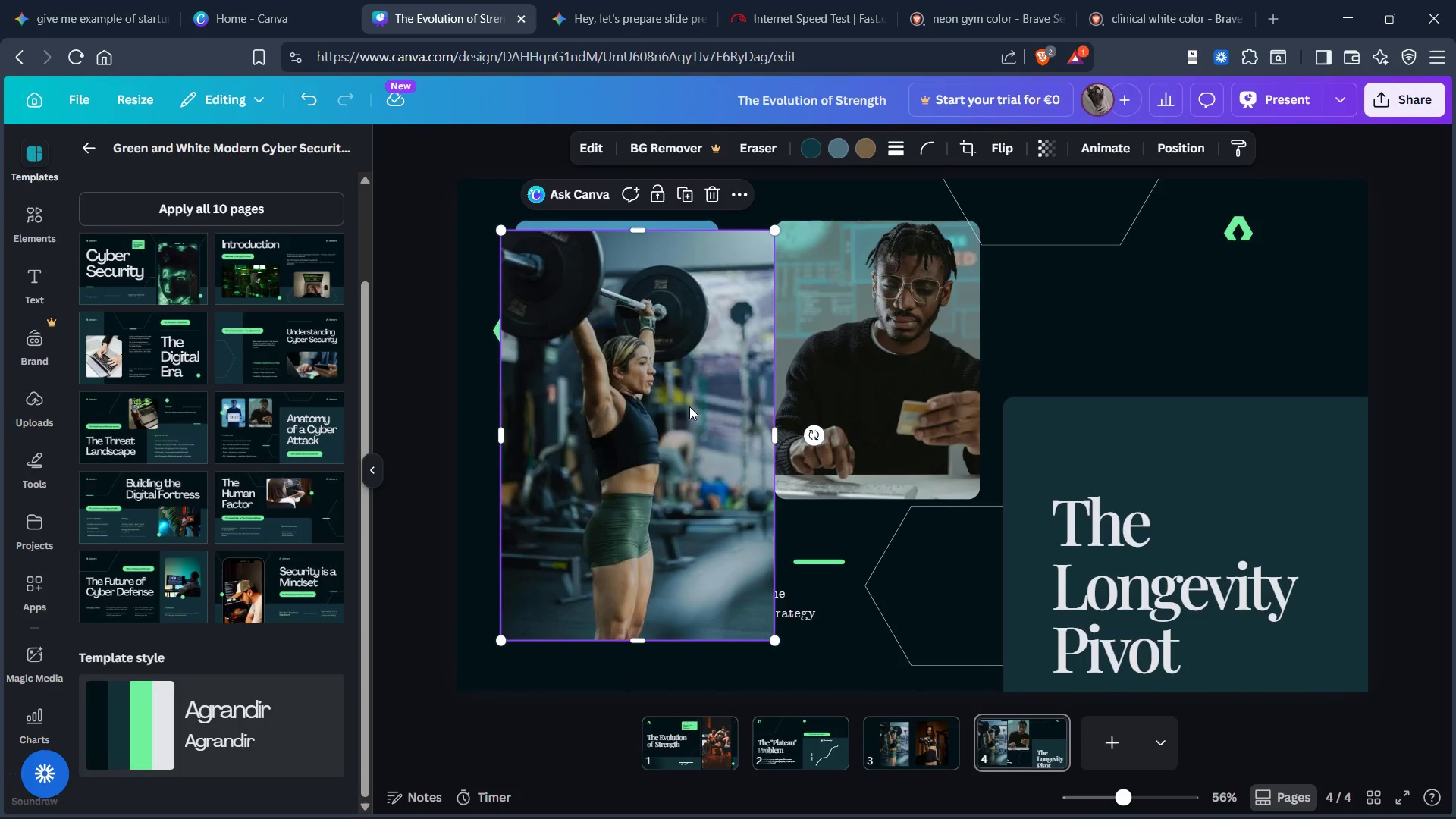 
left_click_drag(start_coordinate=[689, 406], to_coordinate=[686, 376])
 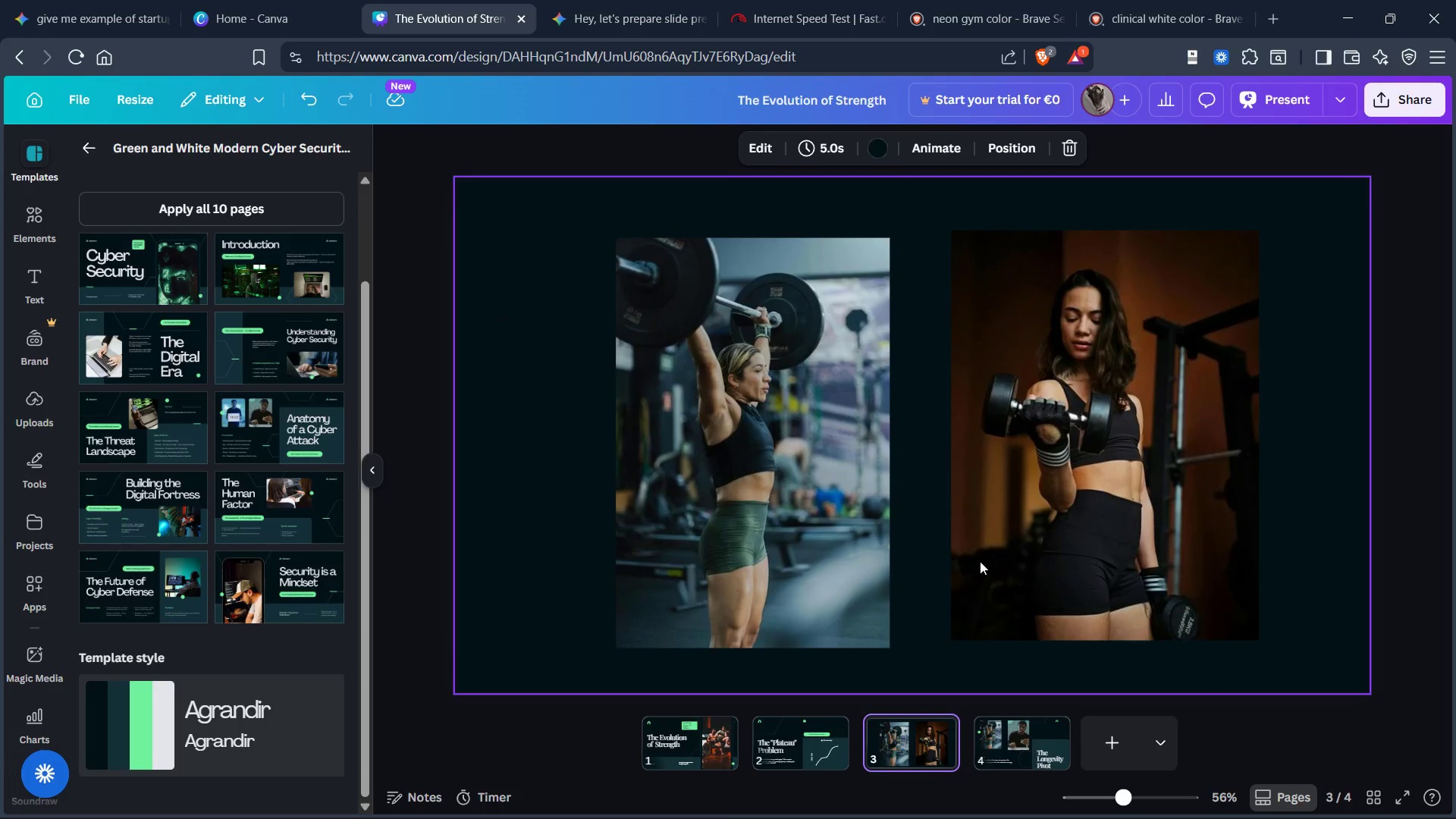 
key(Control+C)
 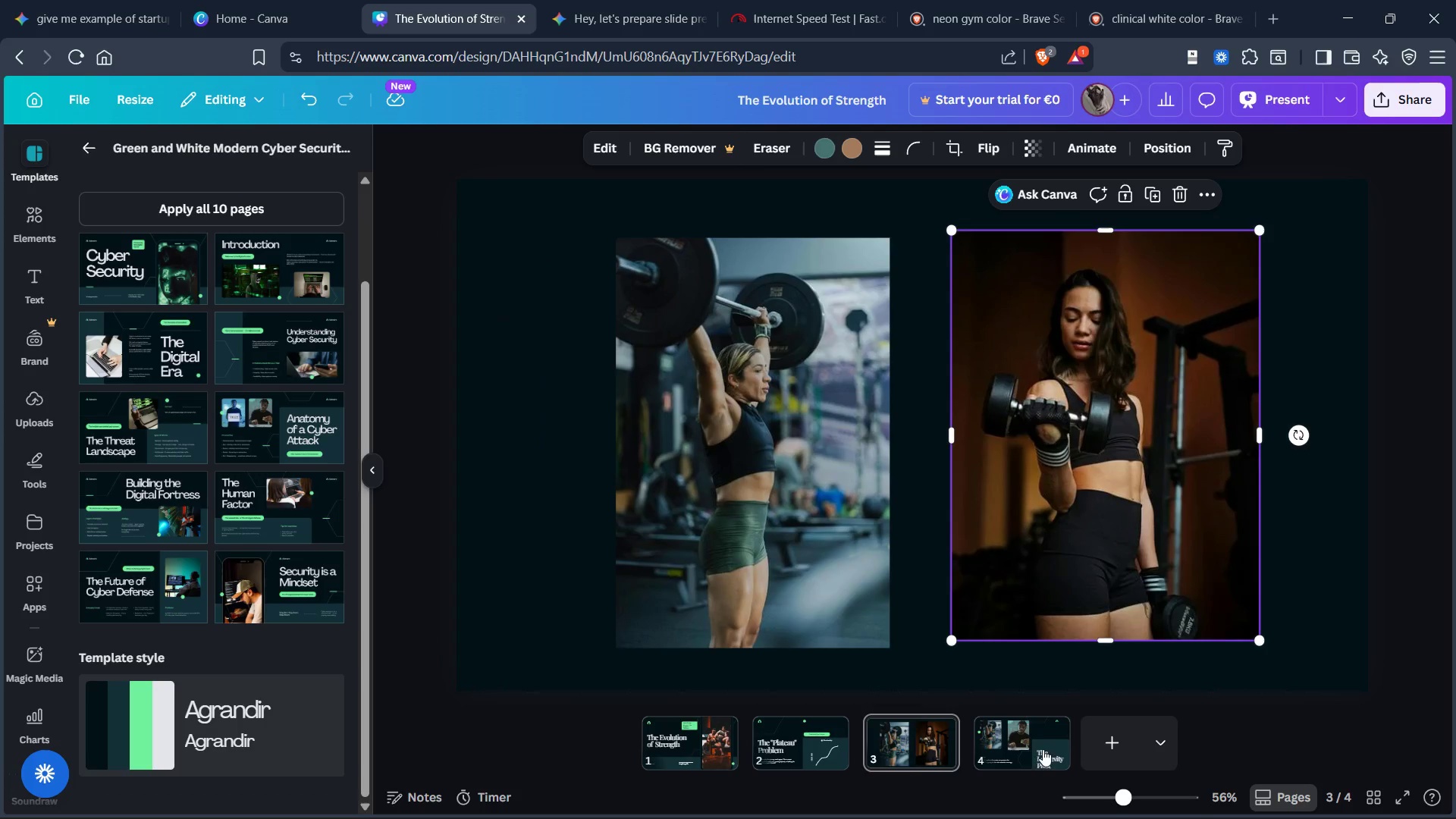 
left_click([1020, 746])
 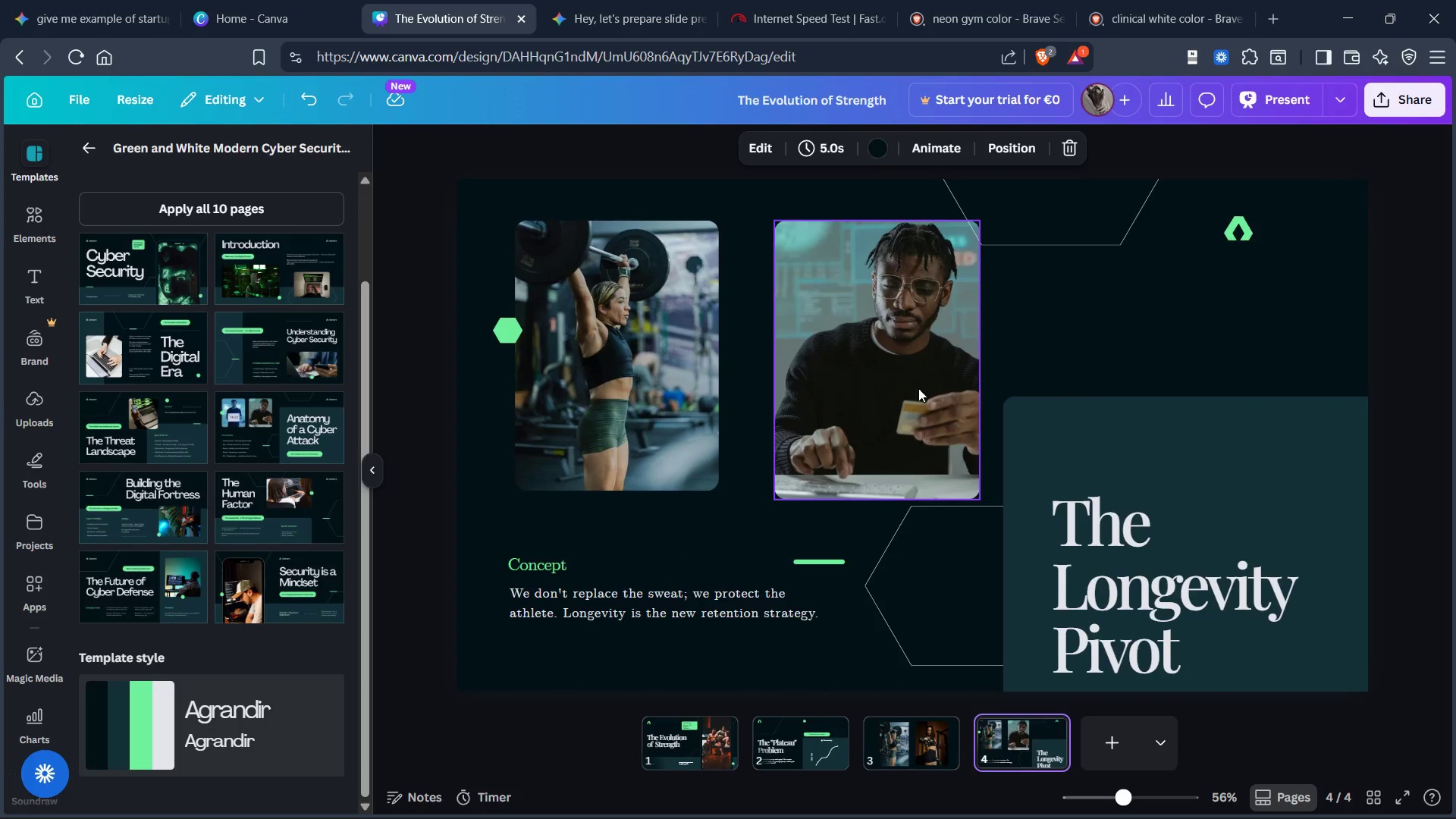 
left_click([918, 377])
 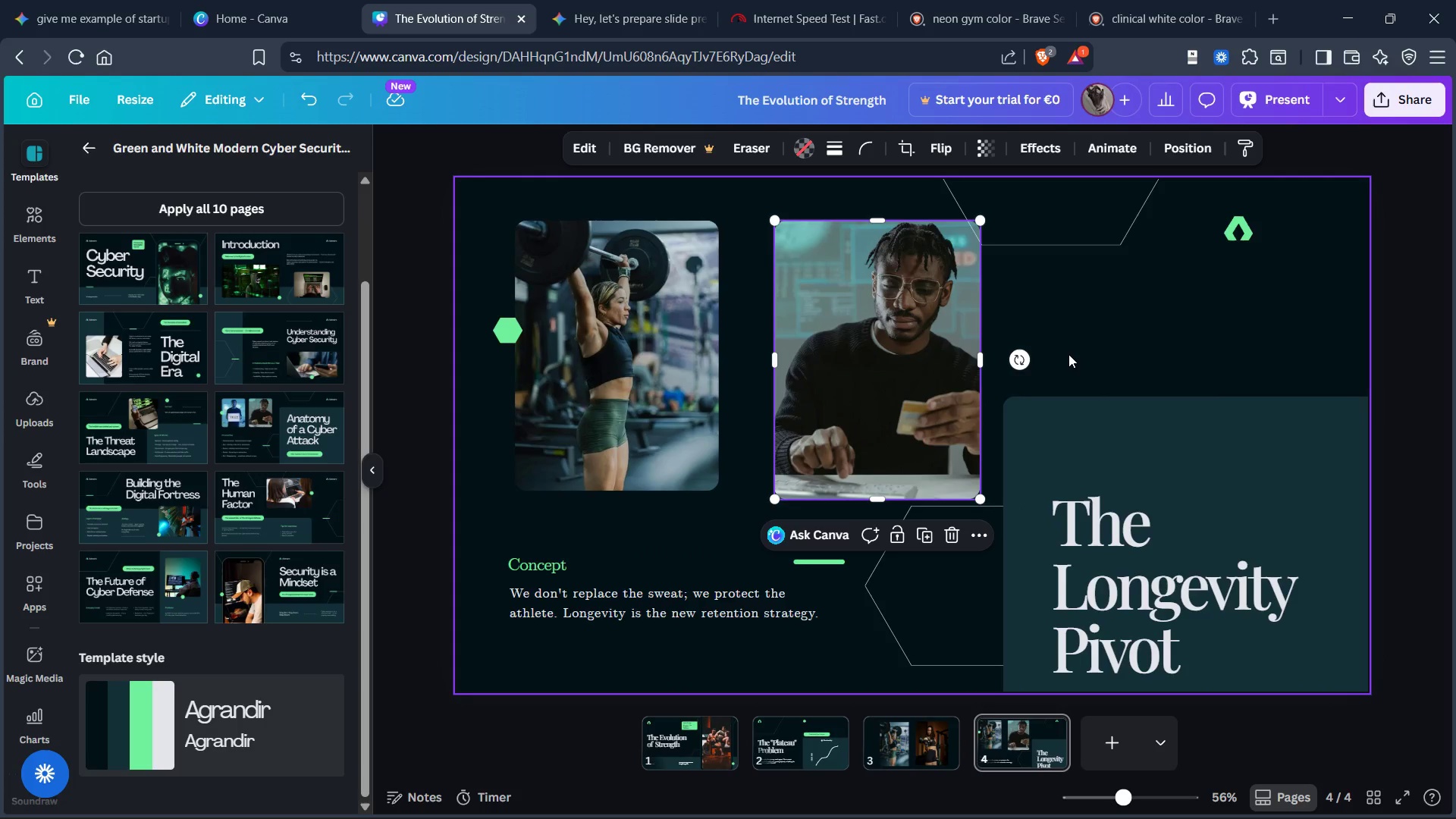 
key(Control+V)
 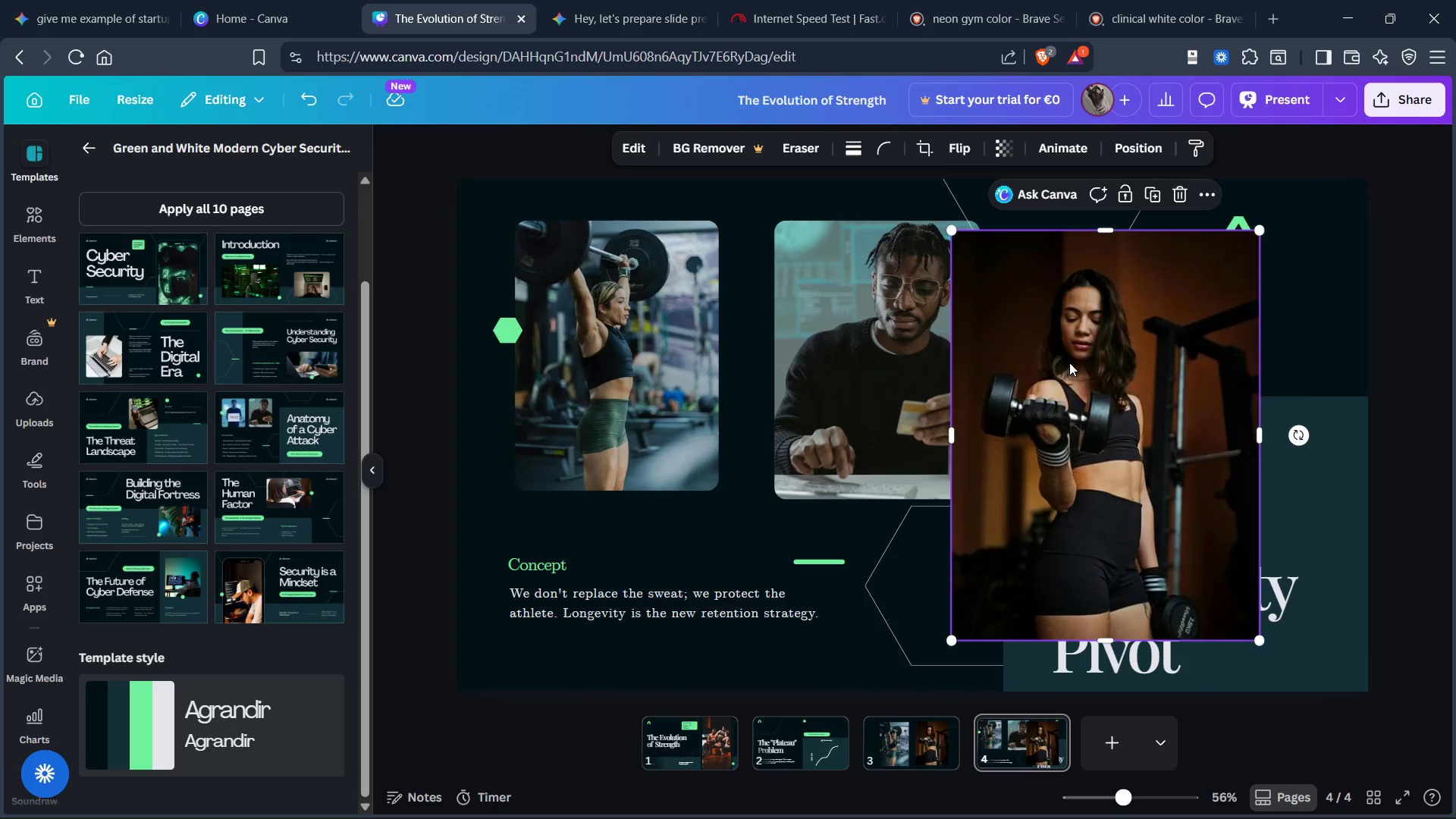 
left_click_drag(start_coordinate=[1075, 361], to_coordinate=[896, 360])
 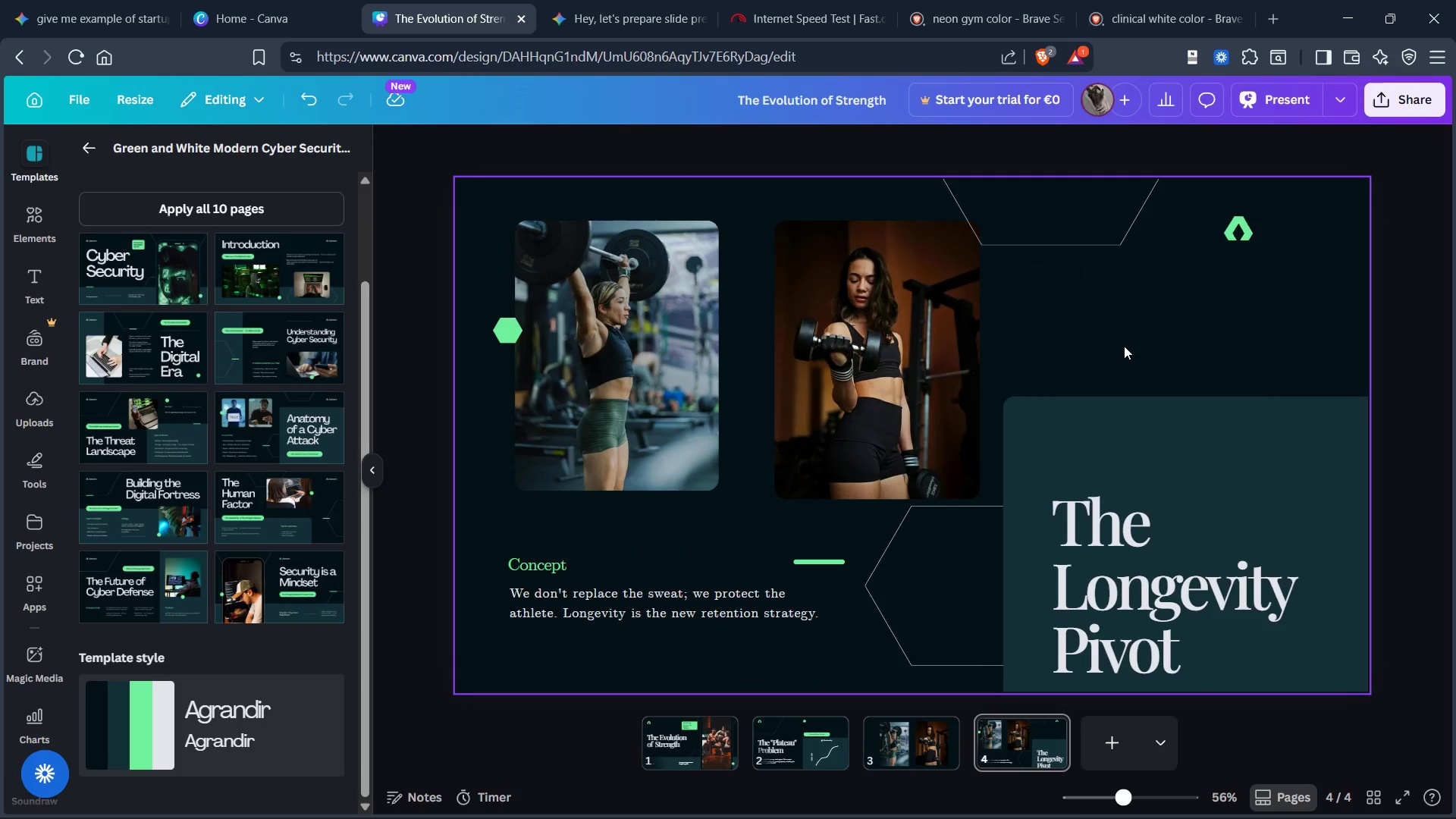 
left_click([1124, 346])
 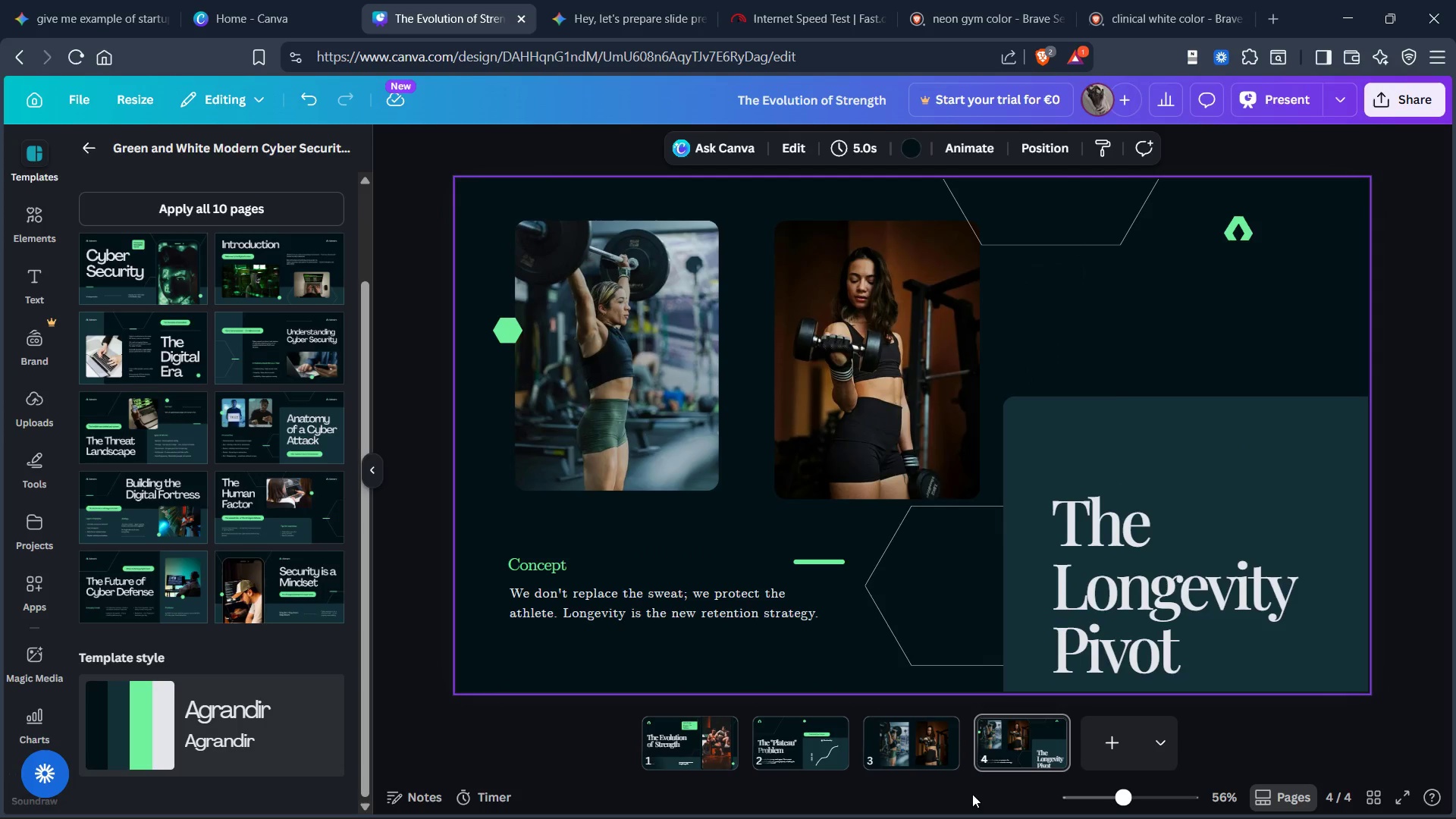 
left_click([920, 745])
 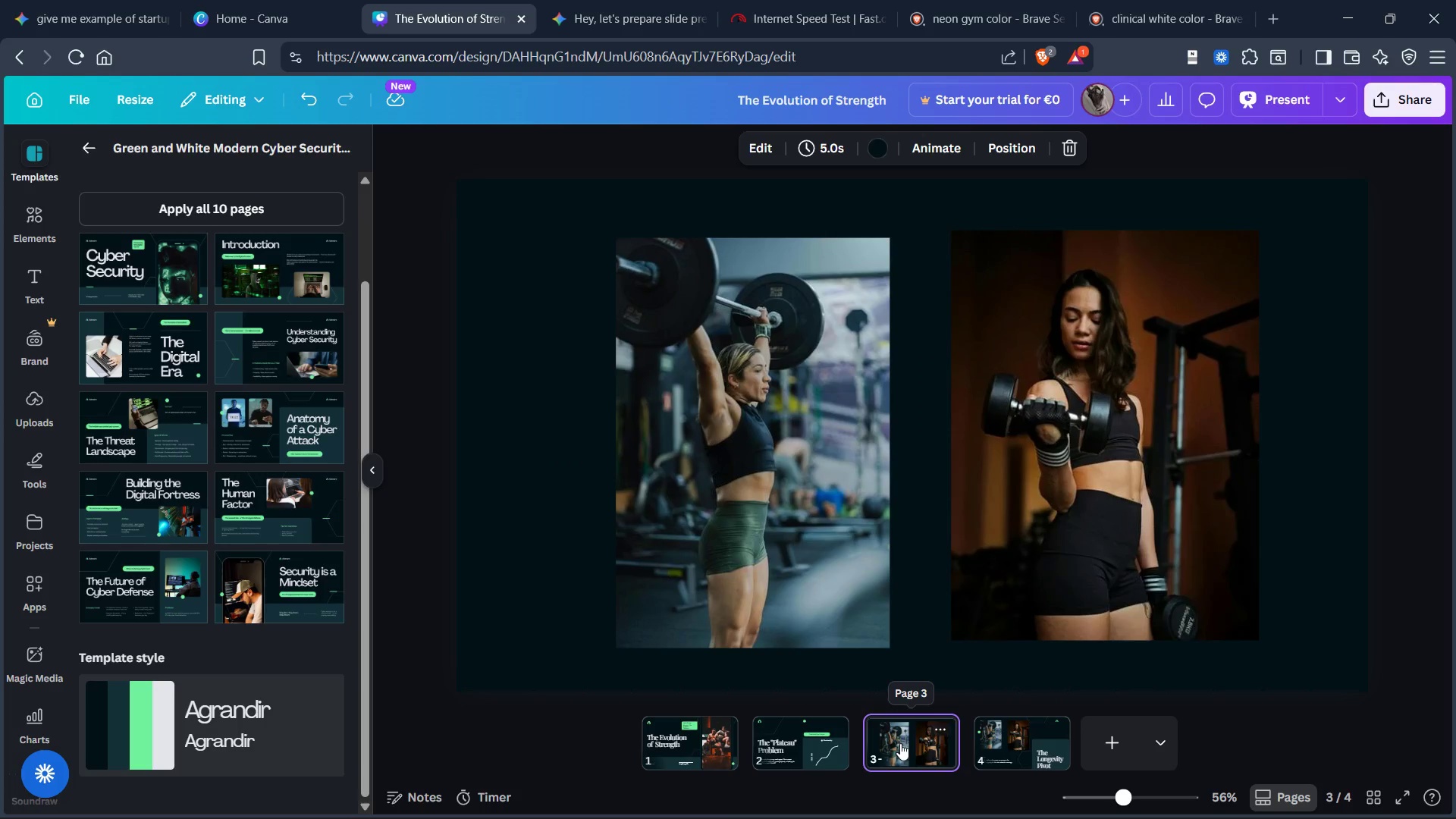 
key(Control+X)
 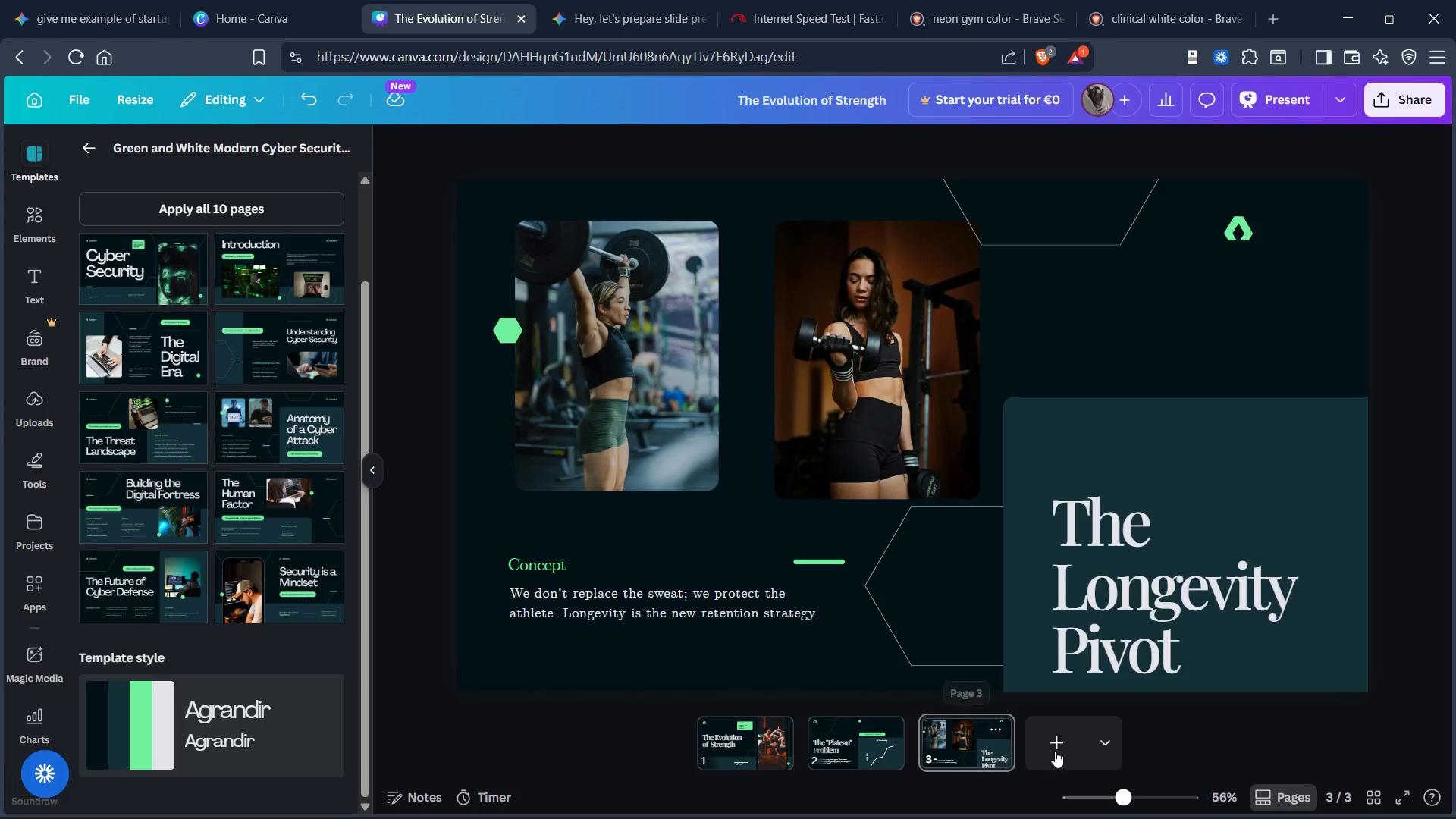 
left_click([1060, 747])
 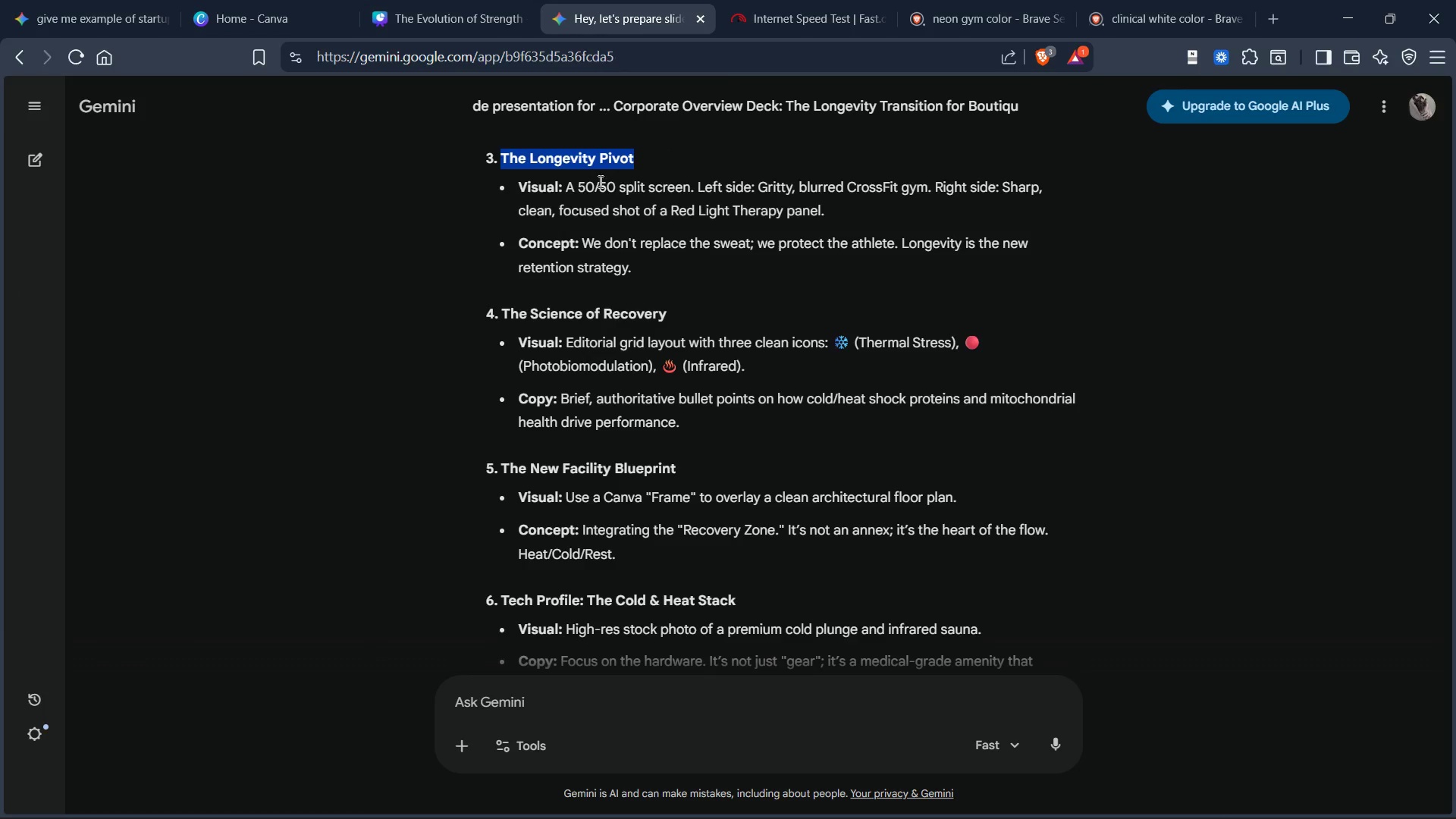 
scroll: coordinate [648, 396], scroll_direction: down, amount: 2.0
 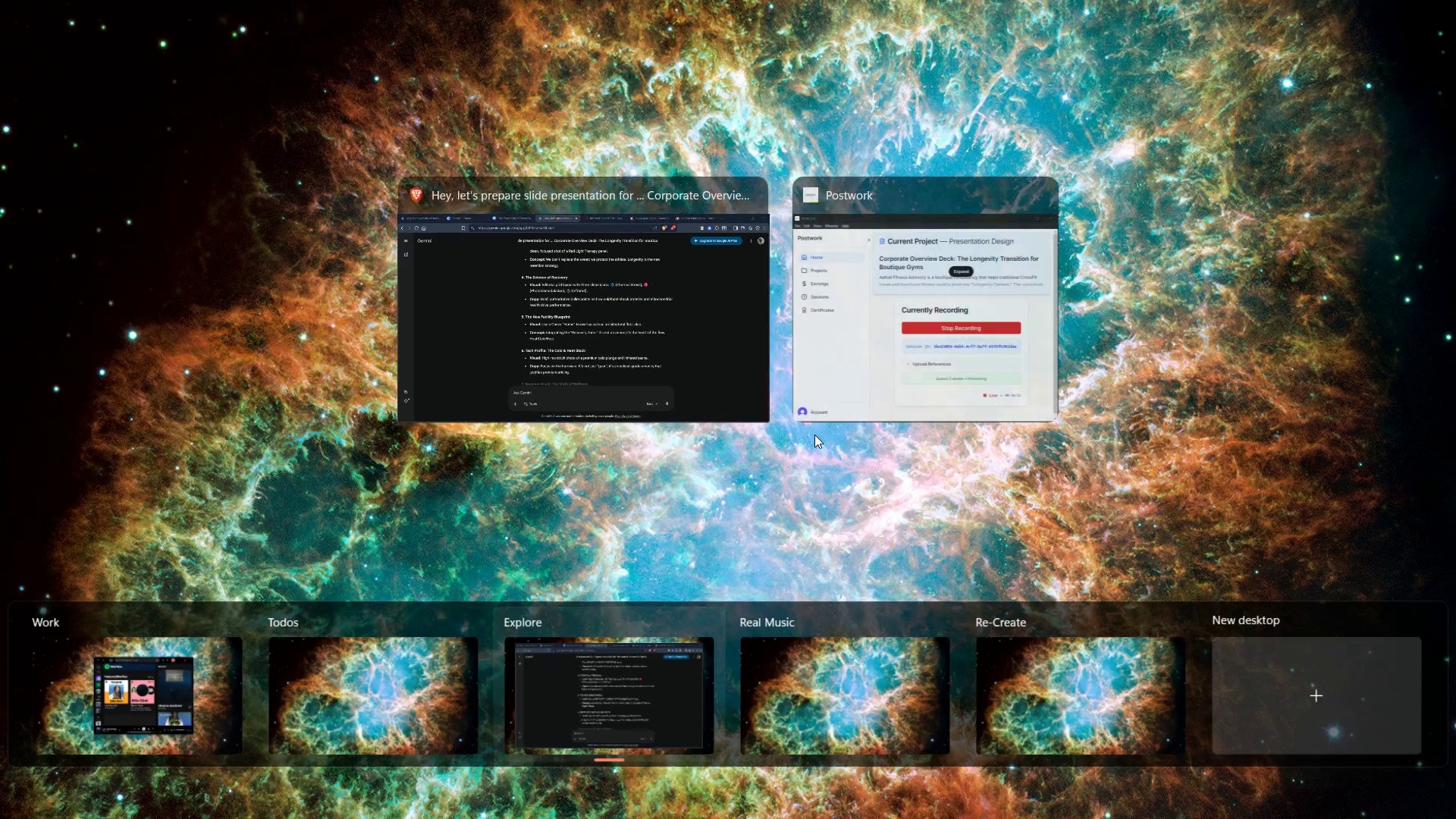 
left_click([895, 376])